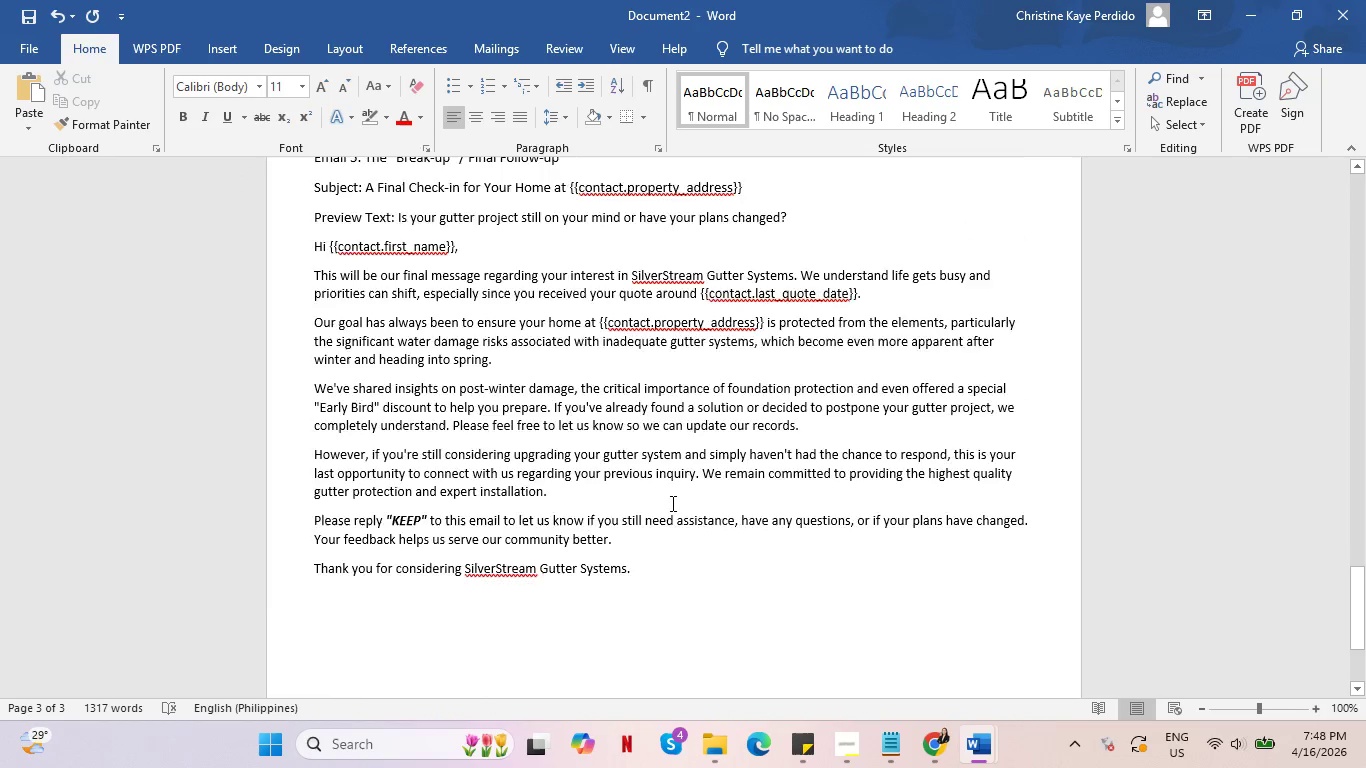 
scroll: coordinate [678, 501], scroll_direction: up, amount: 17.0
 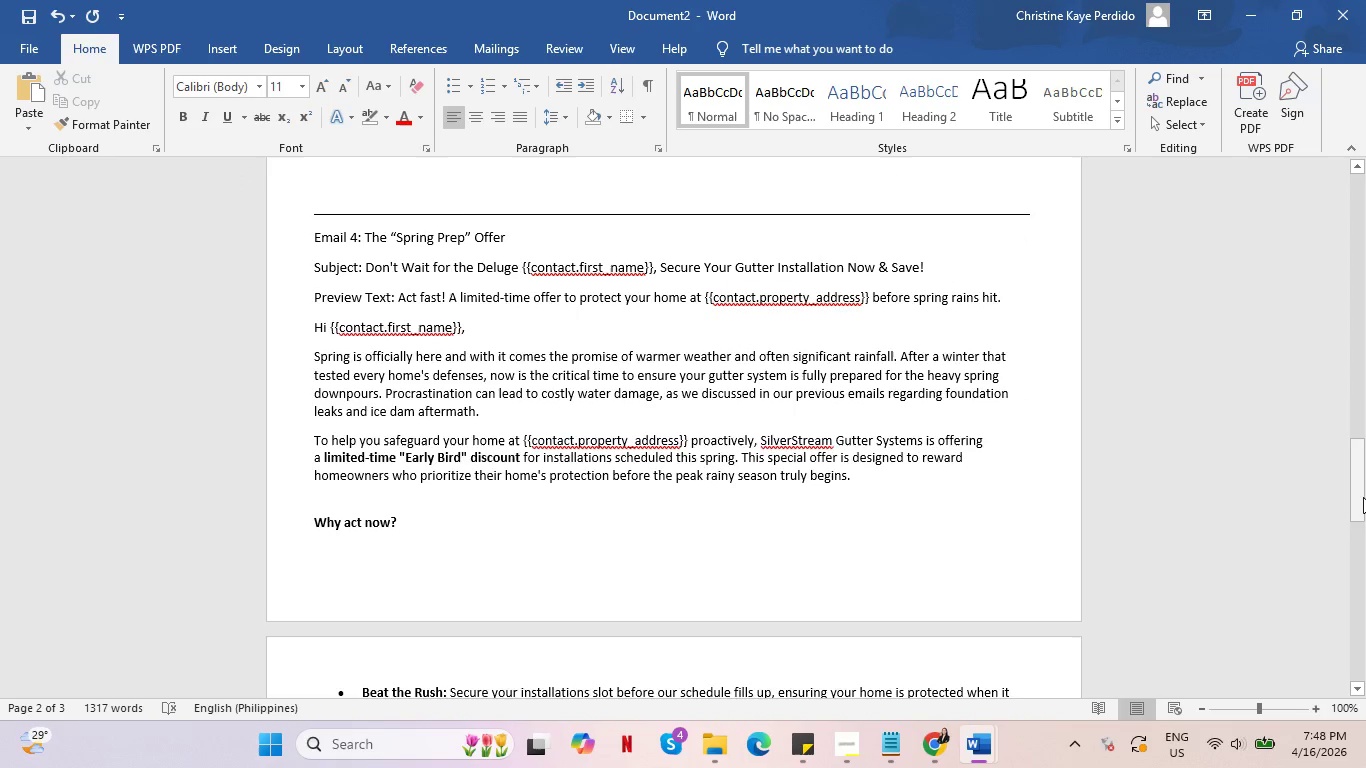 
left_click_drag(start_coordinate=[1363, 497], to_coordinate=[1365, 199])
 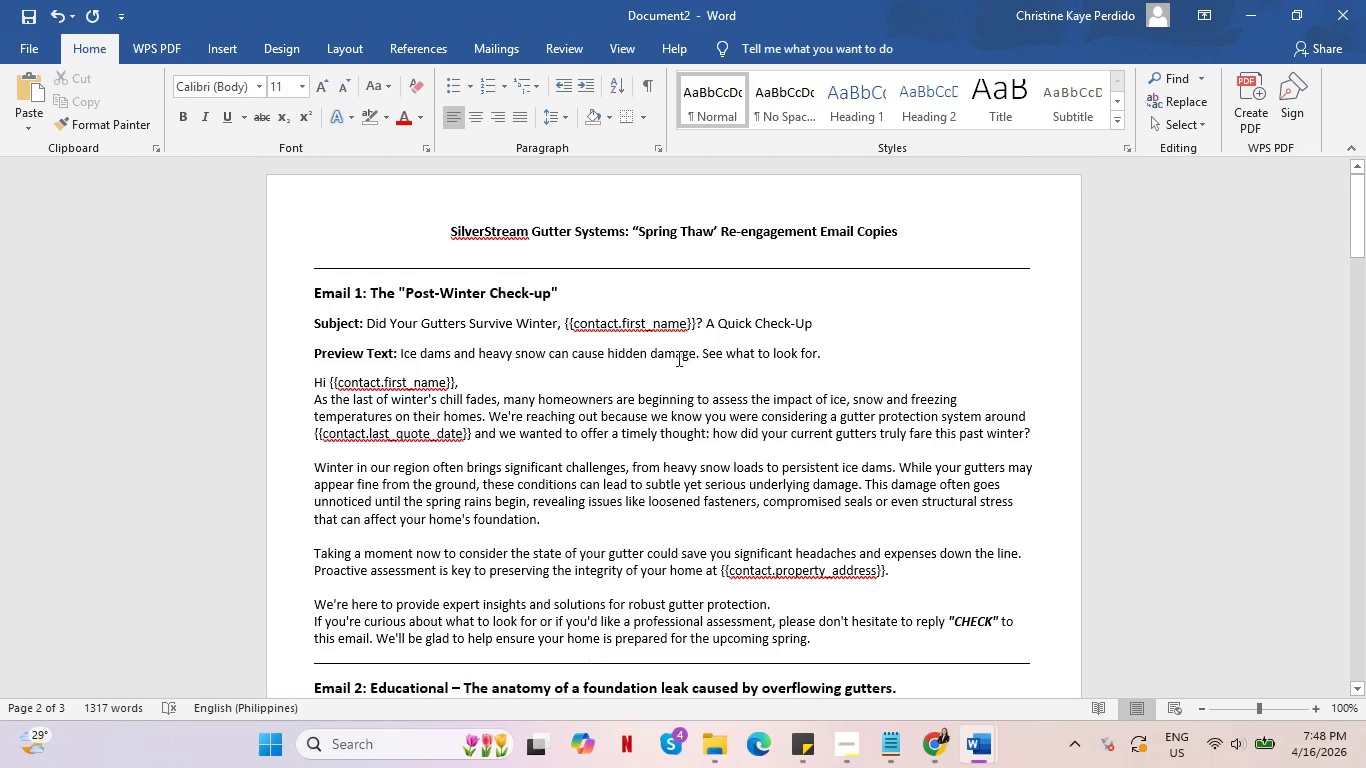 
scroll: coordinate [674, 349], scroll_direction: down, amount: 20.0
 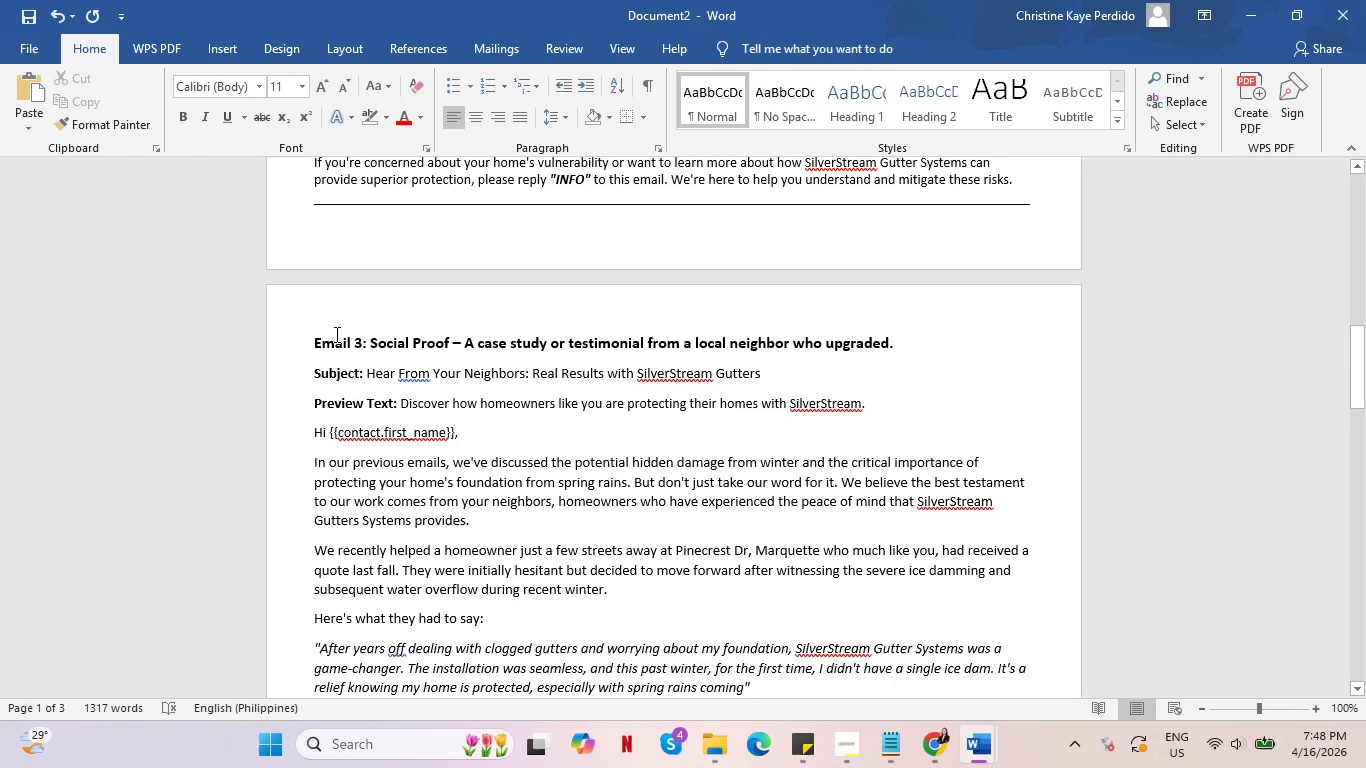 
left_click([333, 341])
 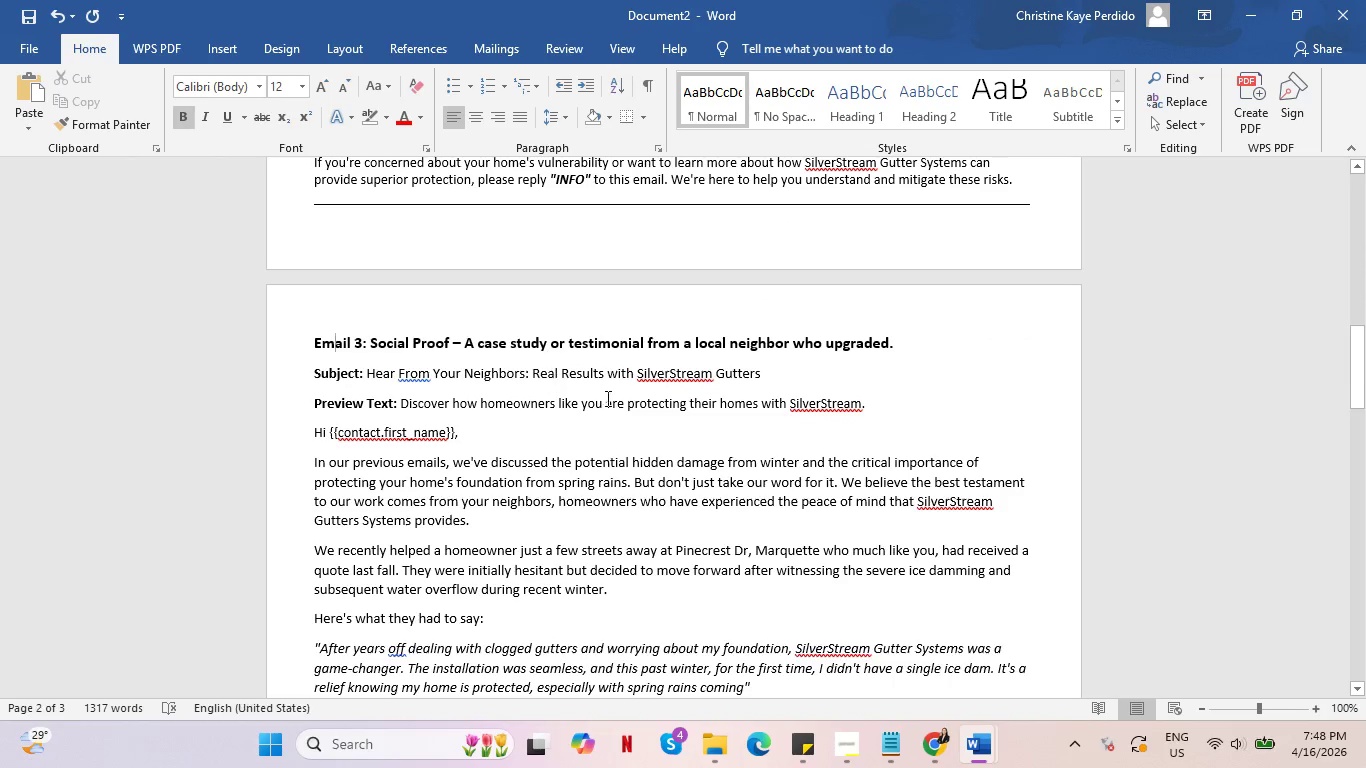 
scroll: coordinate [609, 405], scroll_direction: down, amount: 12.0
 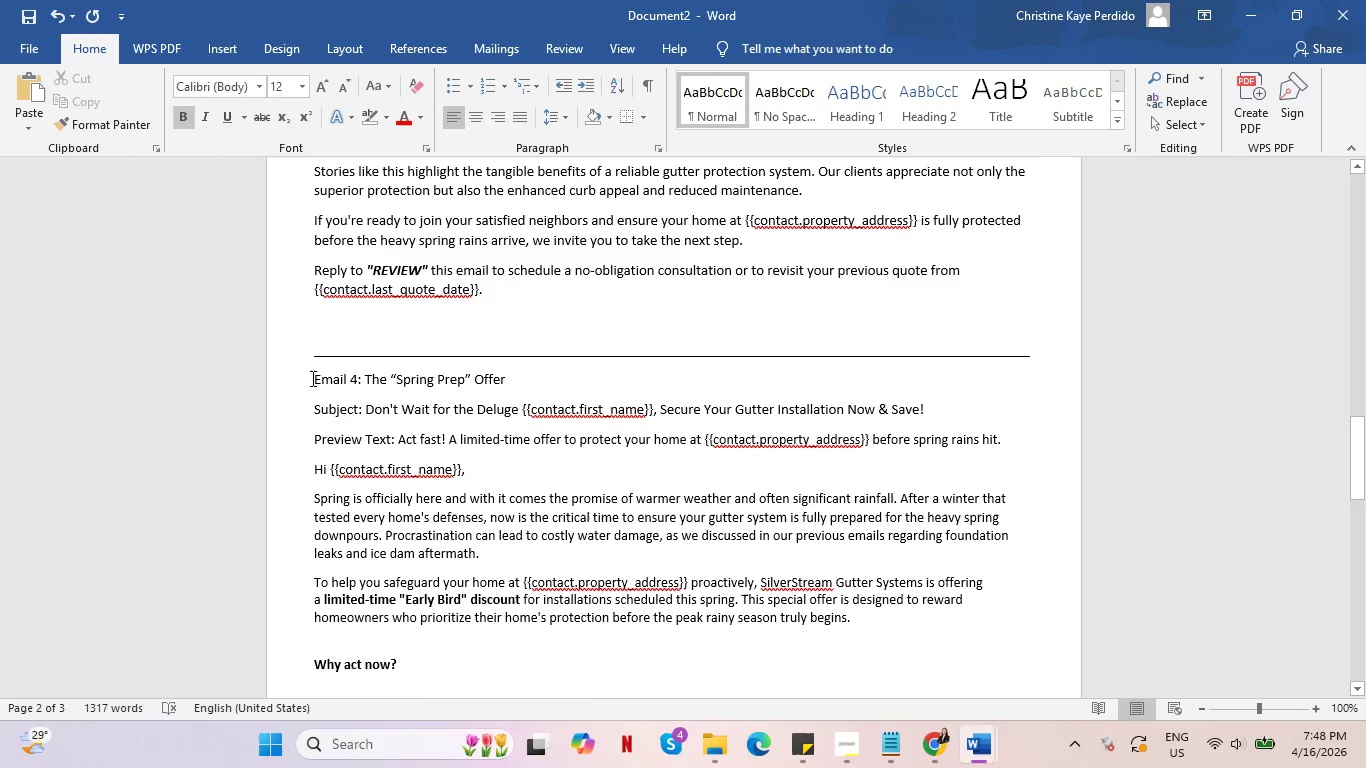 
left_click_drag(start_coordinate=[310, 378], to_coordinate=[504, 382])
 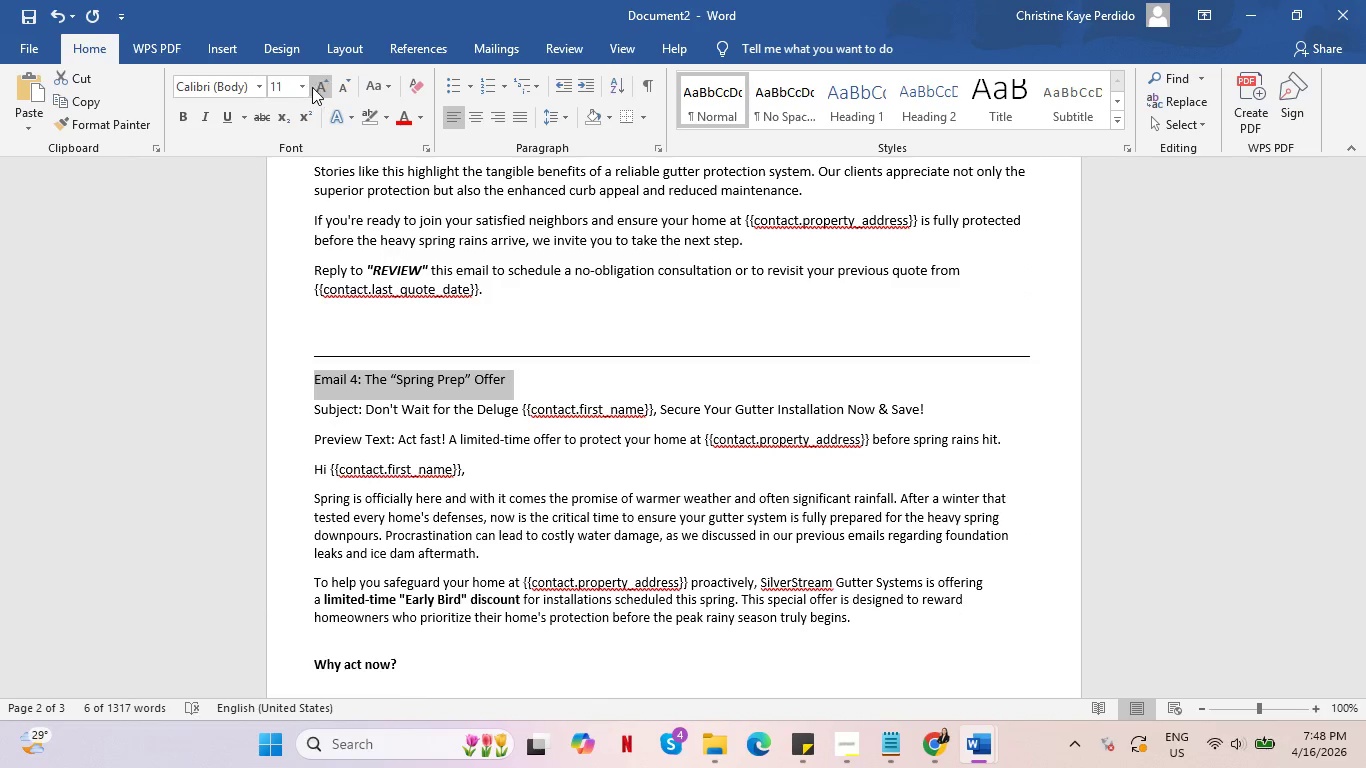 
left_click([325, 87])
 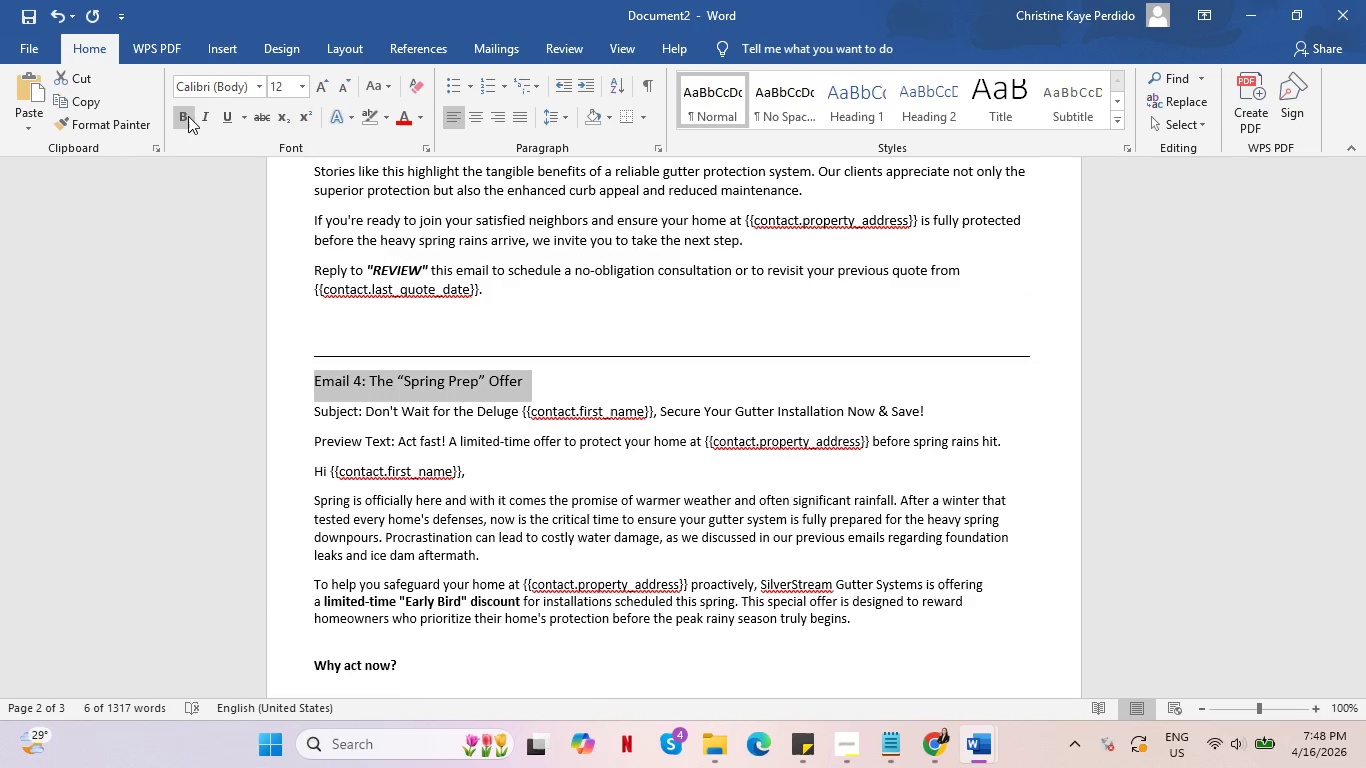 
left_click([186, 115])
 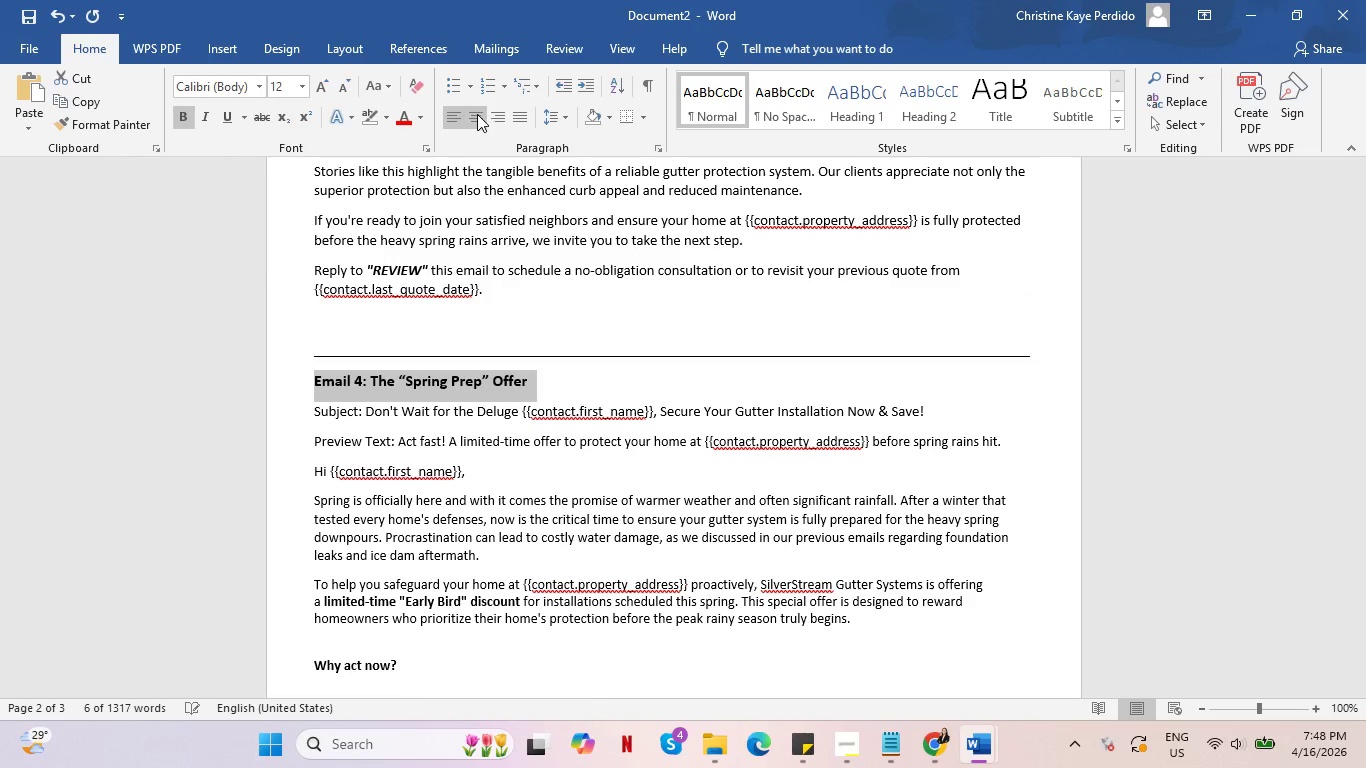 
left_click([475, 113])
 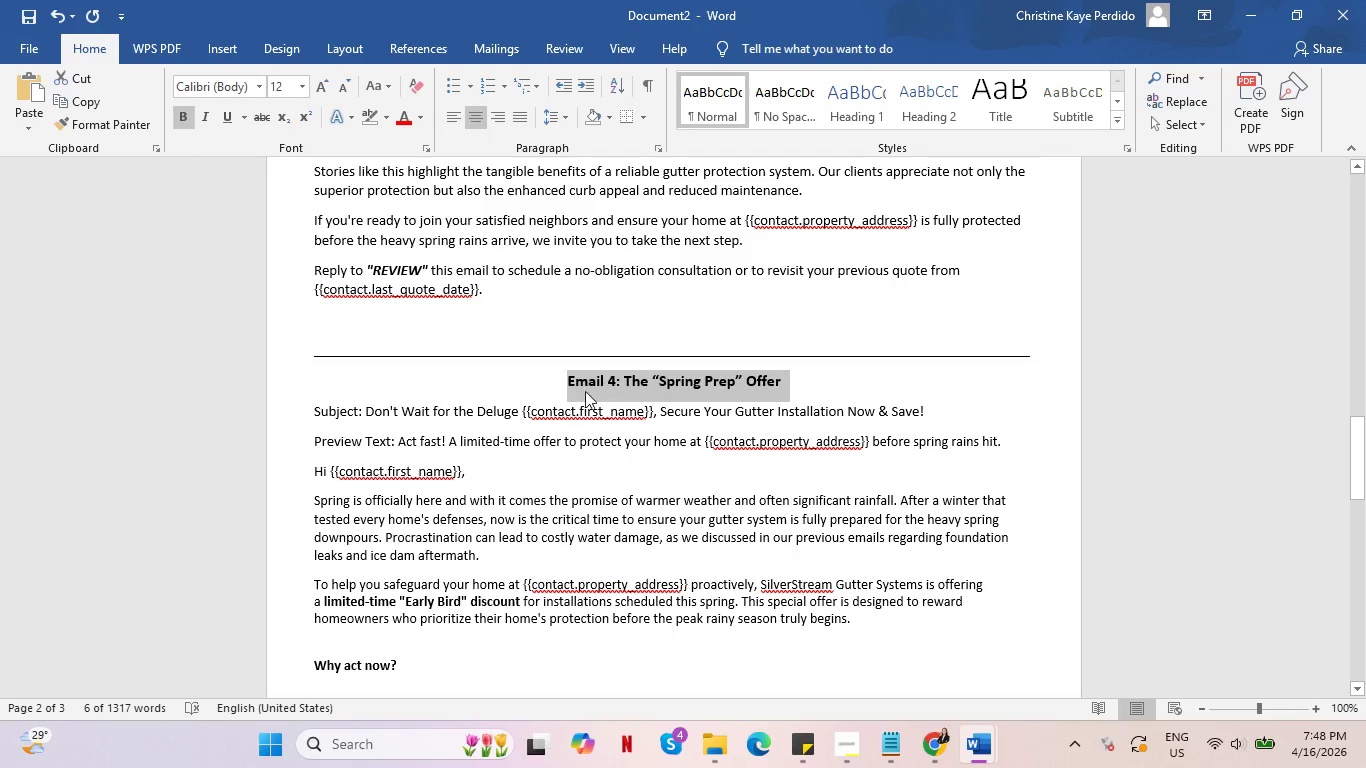 
scroll: coordinate [603, 396], scroll_direction: up, amount: 12.0
 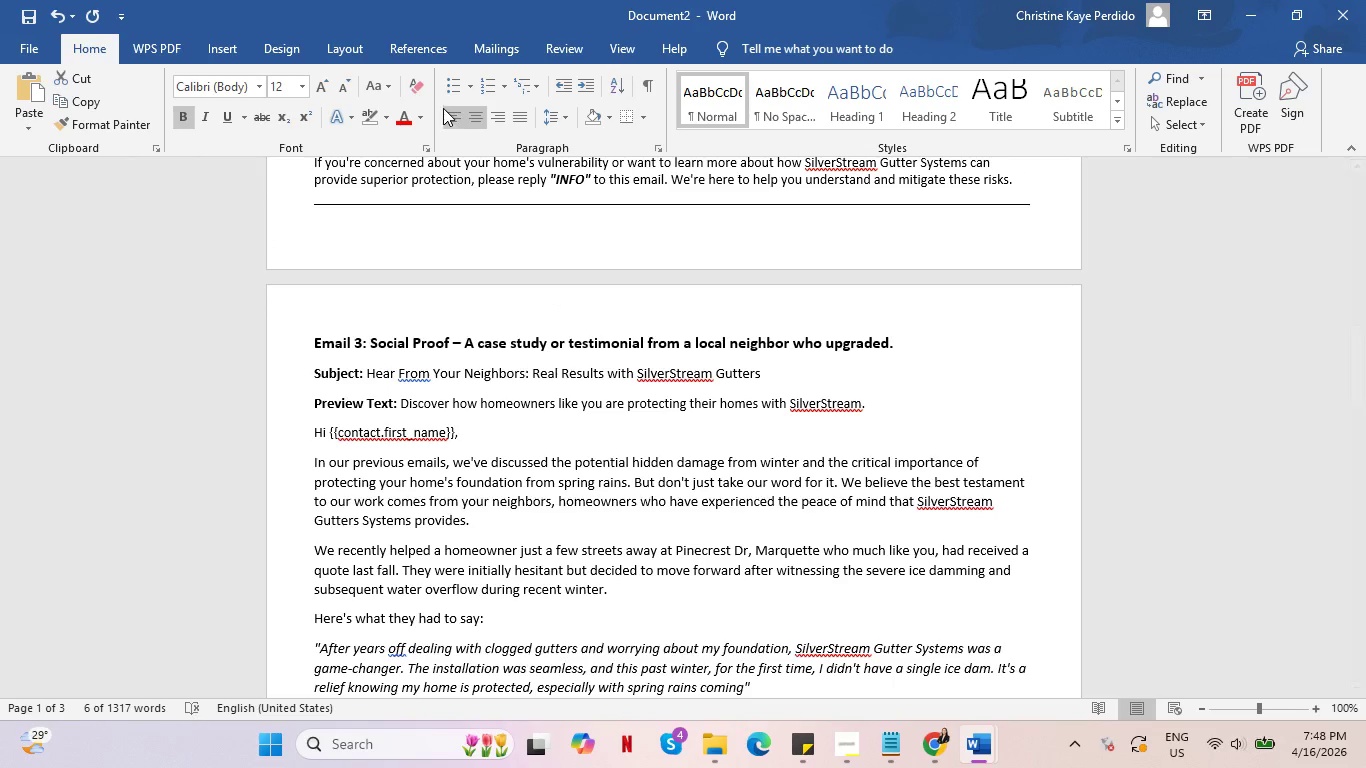 
left_click([455, 113])
 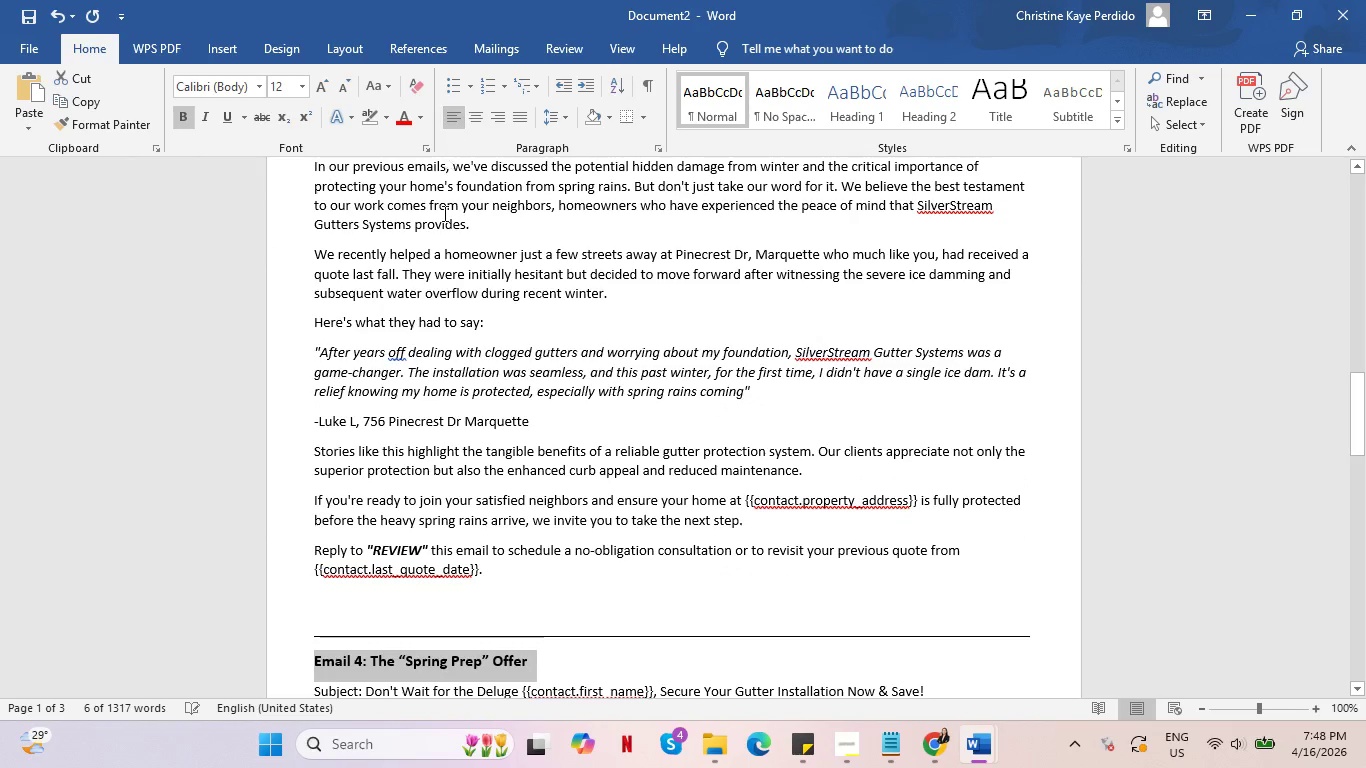 
scroll: coordinate [459, 311], scroll_direction: down, amount: 4.0
 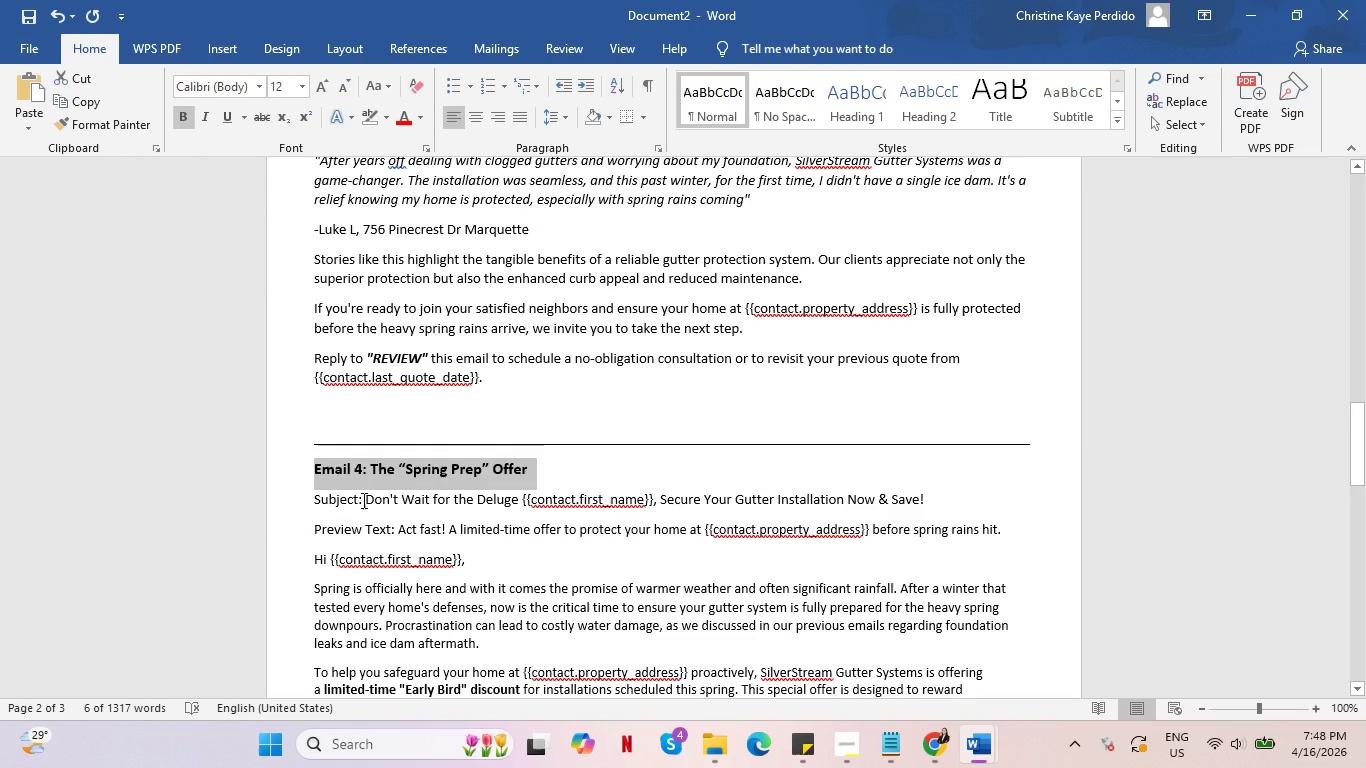 
left_click_drag(start_coordinate=[362, 500], to_coordinate=[310, 500])
 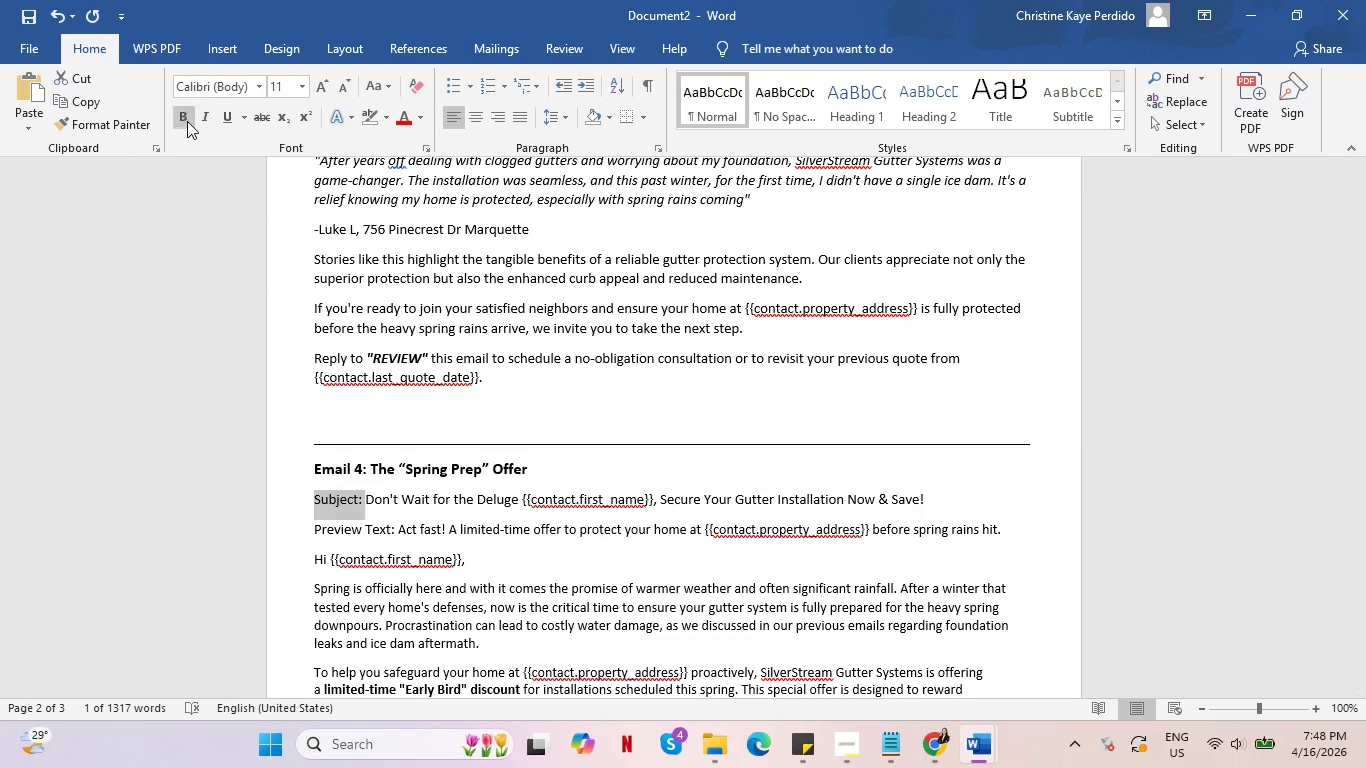 
left_click([183, 116])
 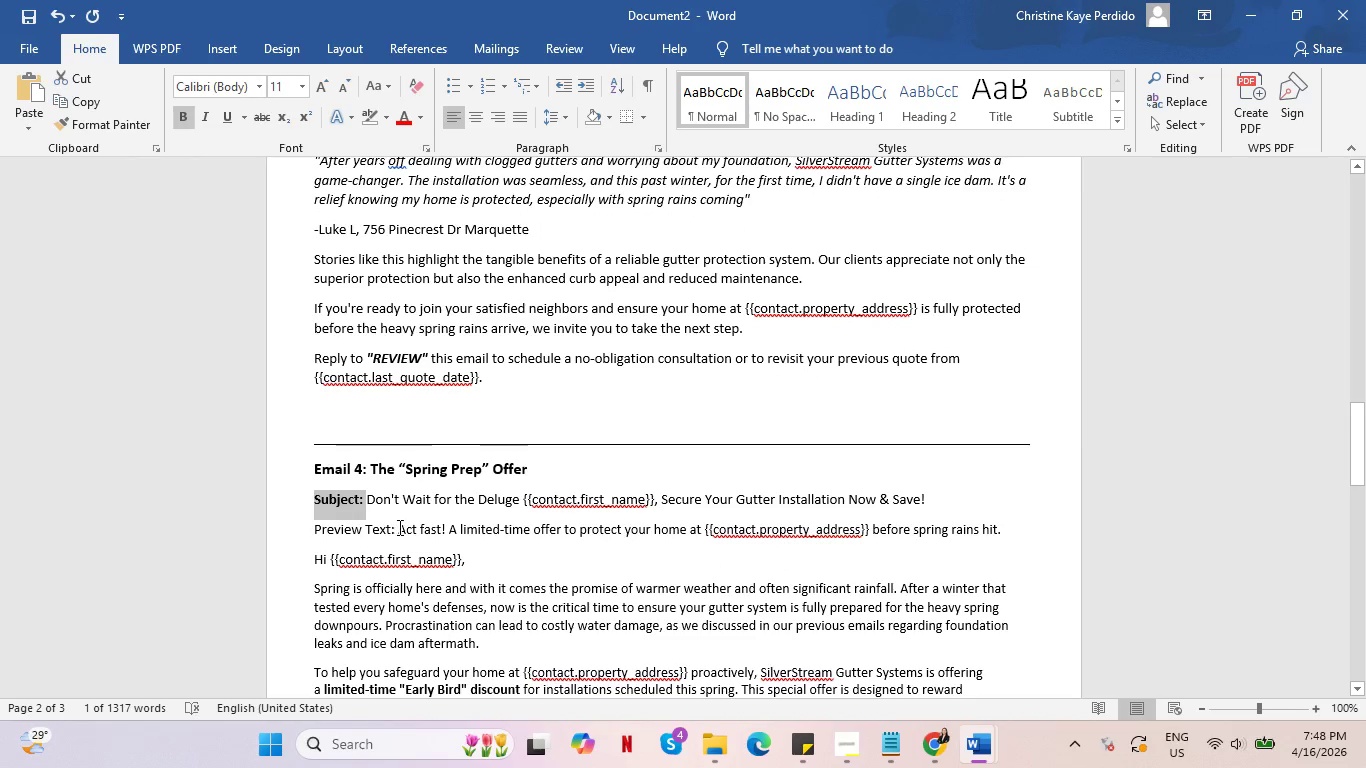 
left_click_drag(start_coordinate=[398, 528], to_coordinate=[314, 528])
 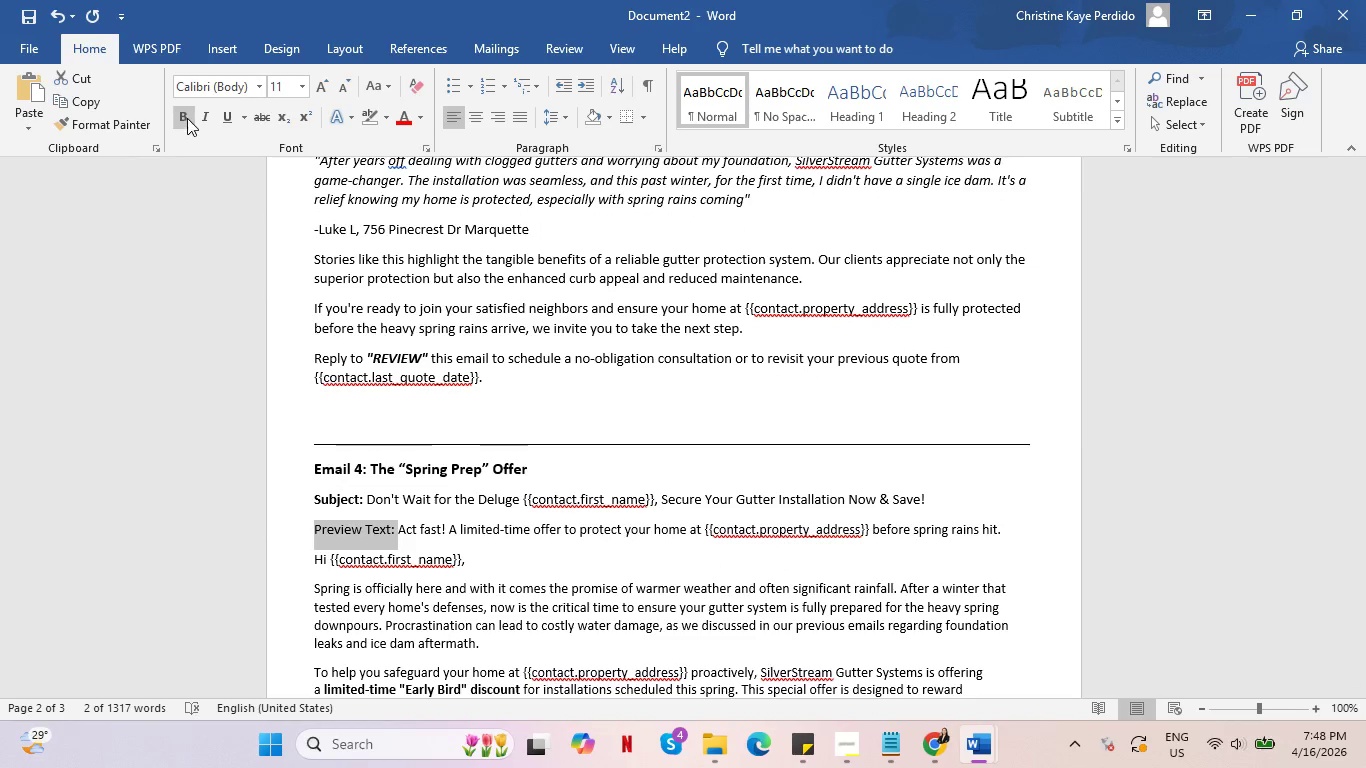 
left_click([186, 117])
 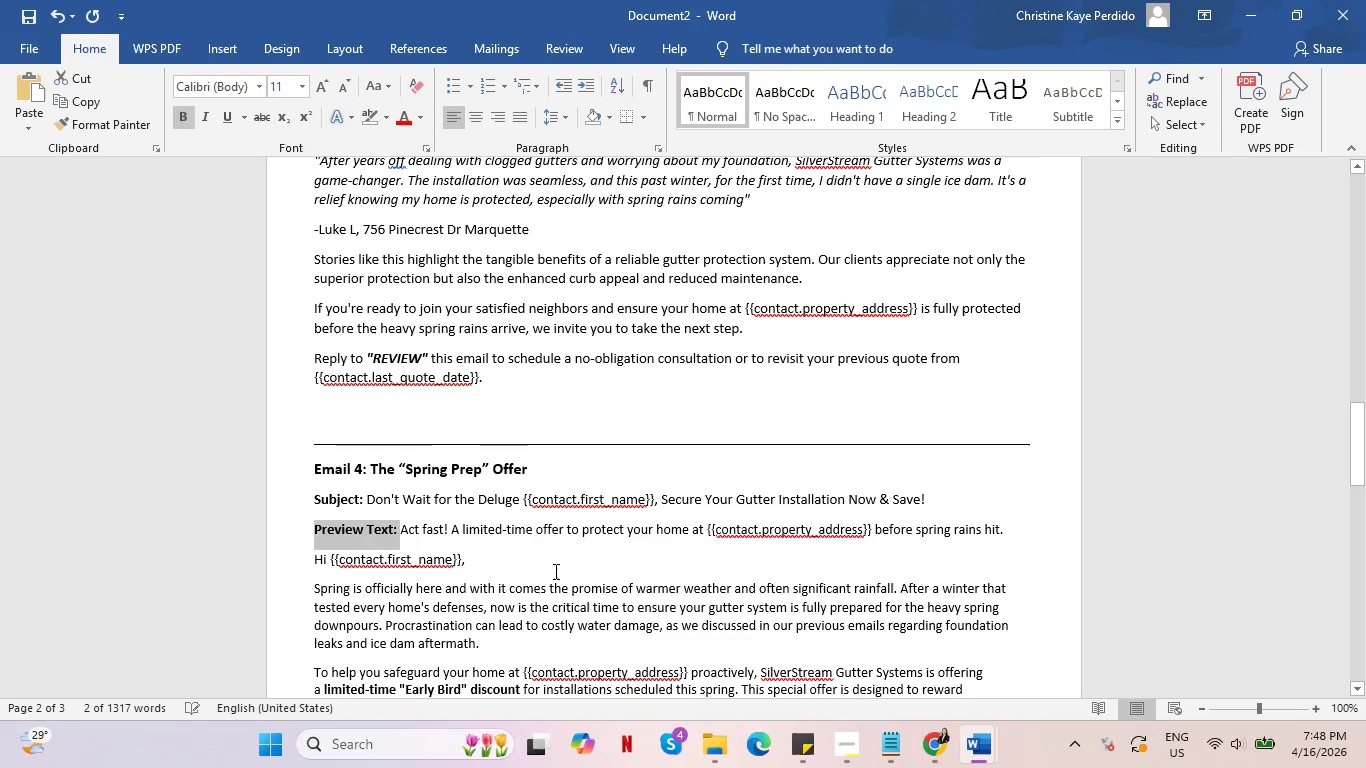 
left_click([554, 571])
 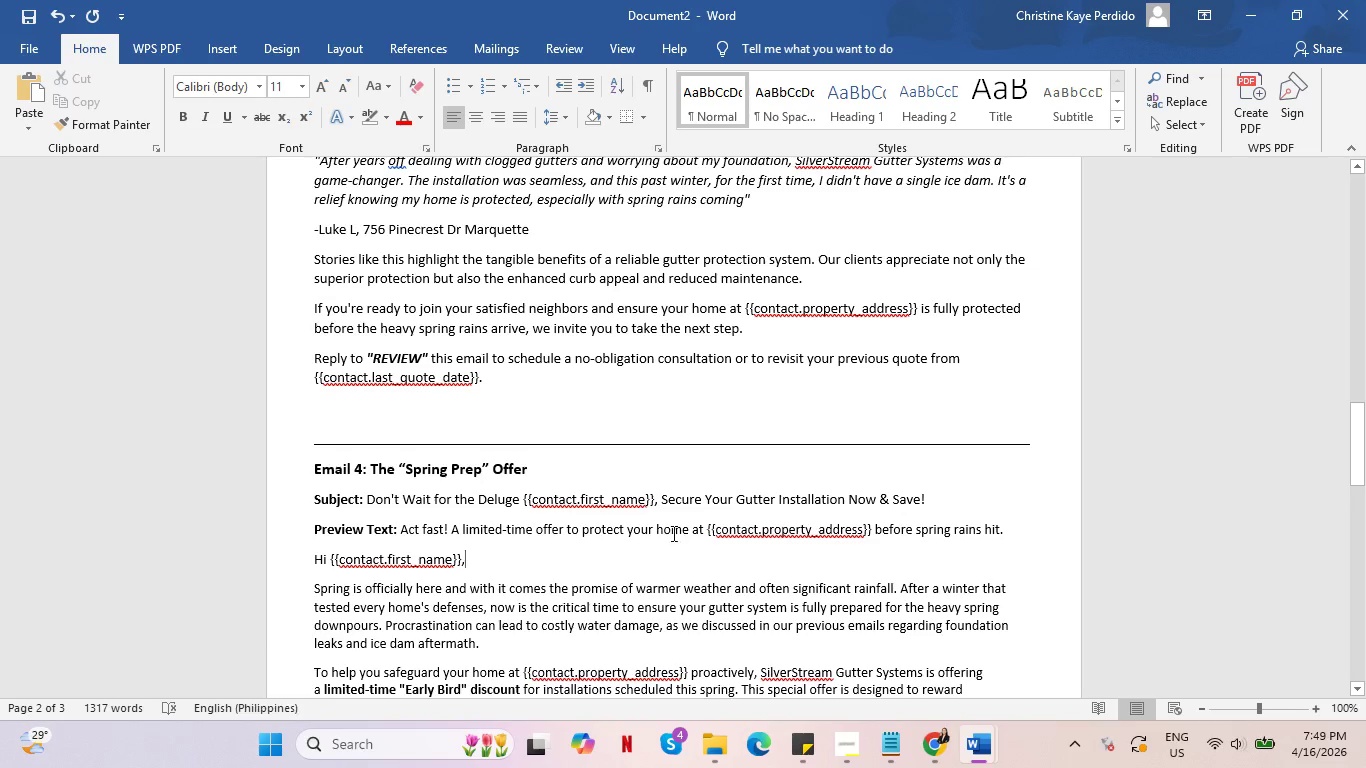 
scroll: coordinate [689, 532], scroll_direction: down, amount: 18.0
 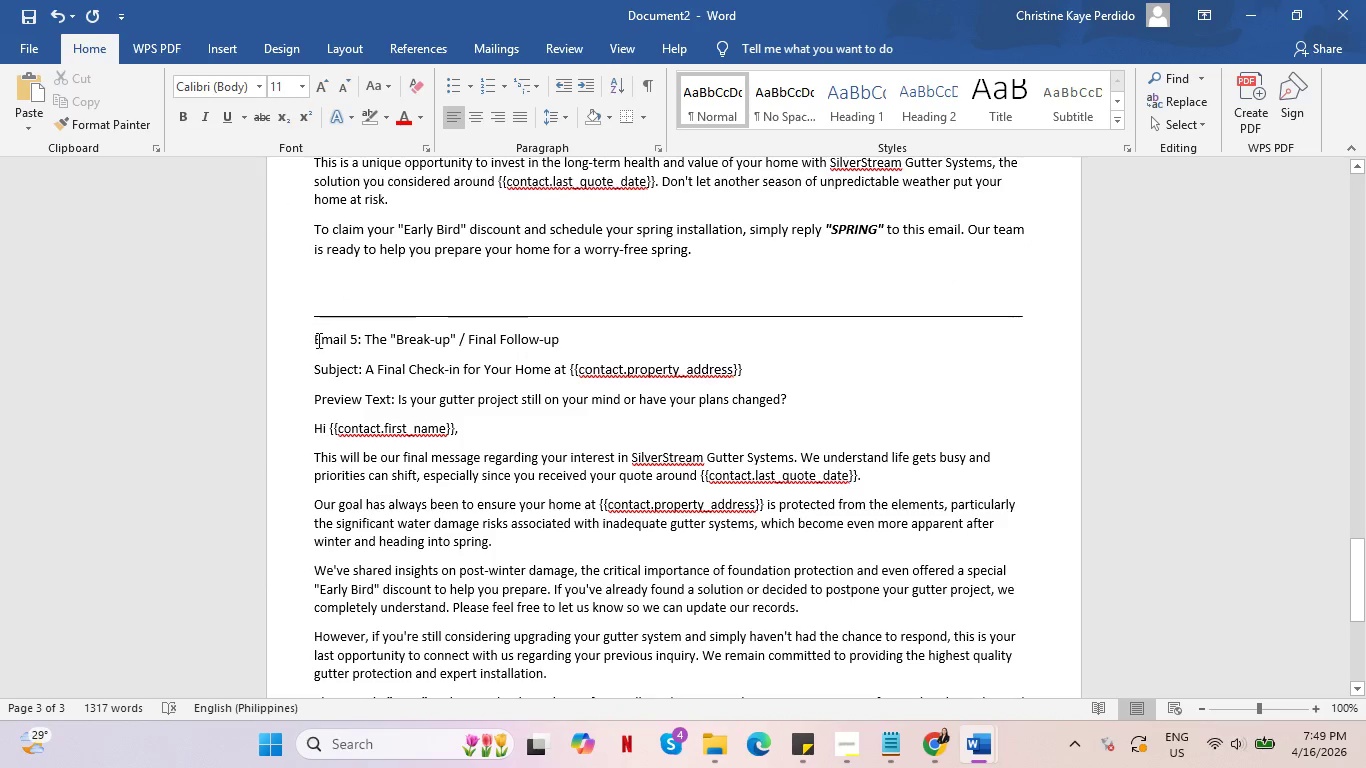 
left_click_drag(start_coordinate=[315, 339], to_coordinate=[561, 340])
 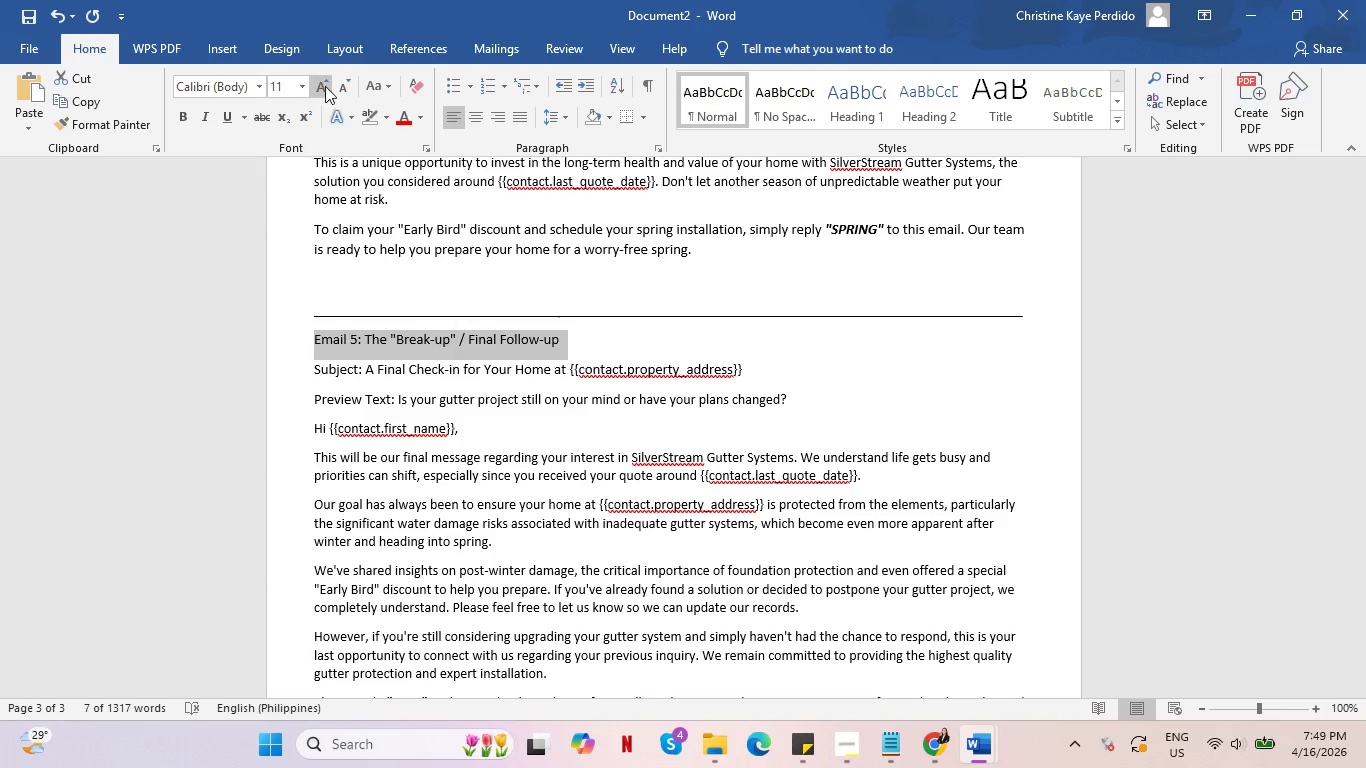 
left_click([325, 85])
 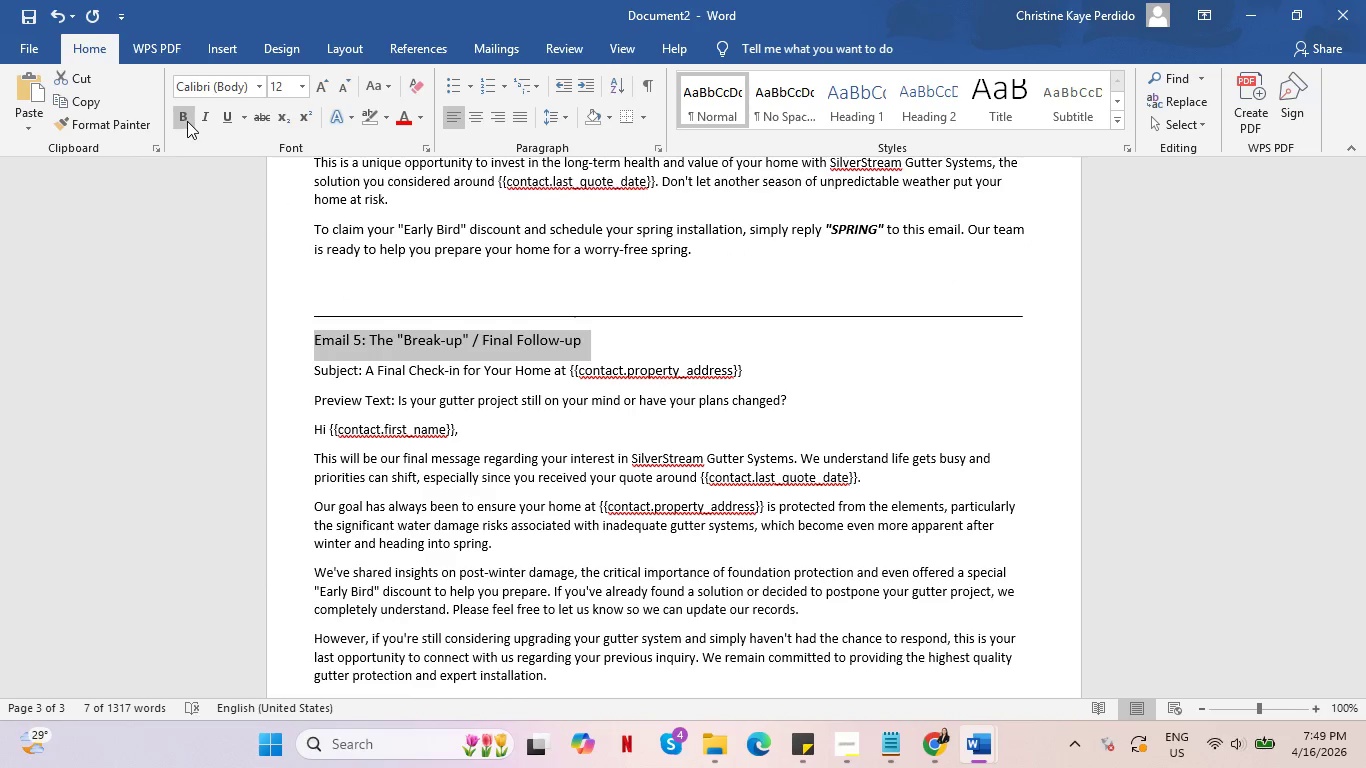 
left_click([184, 116])
 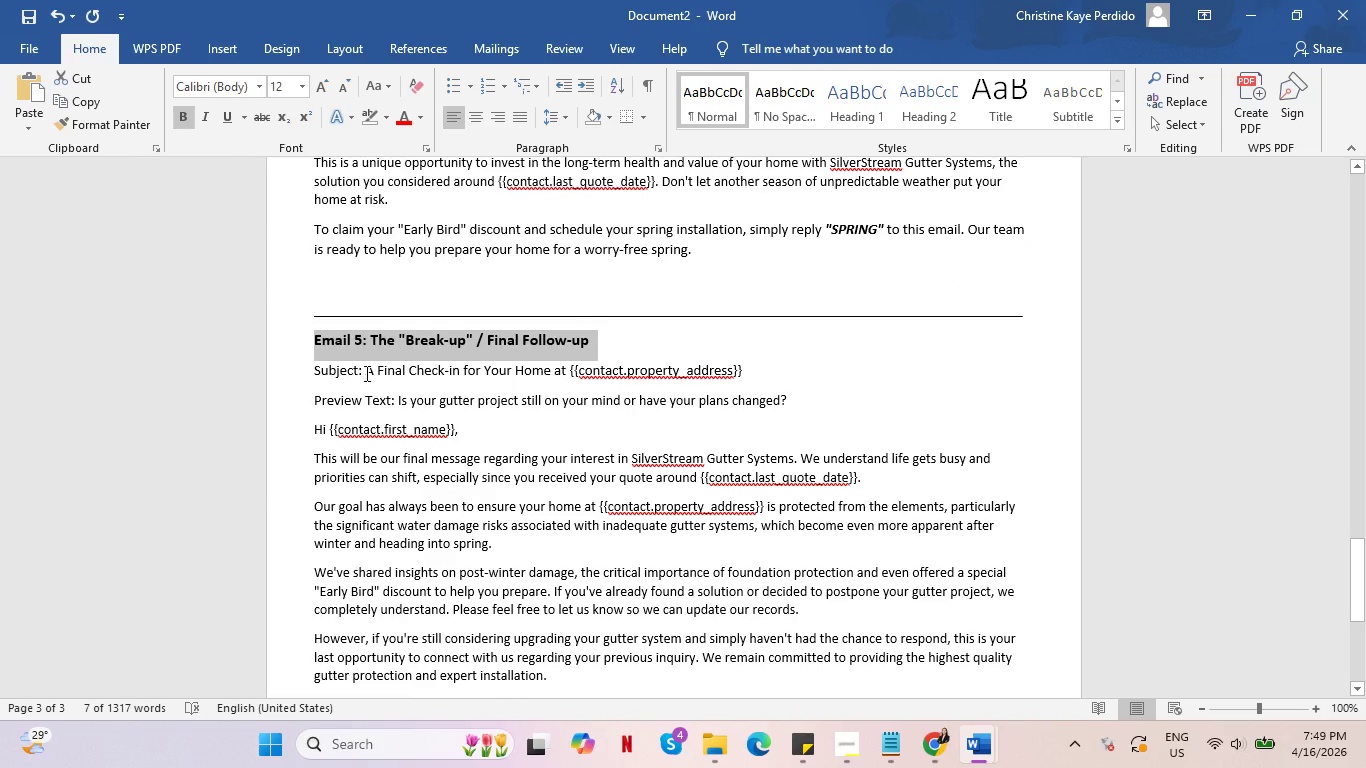 
left_click_drag(start_coordinate=[365, 373], to_coordinate=[316, 369])
 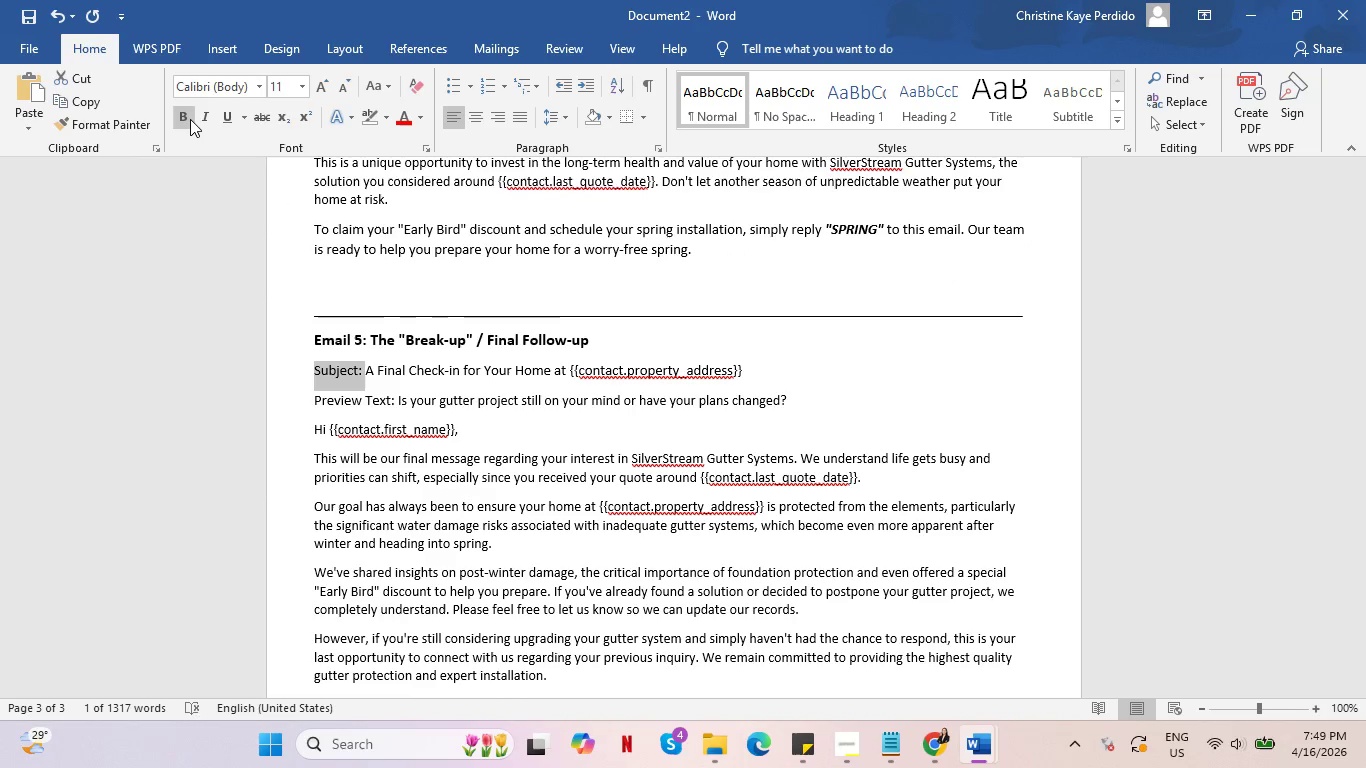 
left_click([190, 119])
 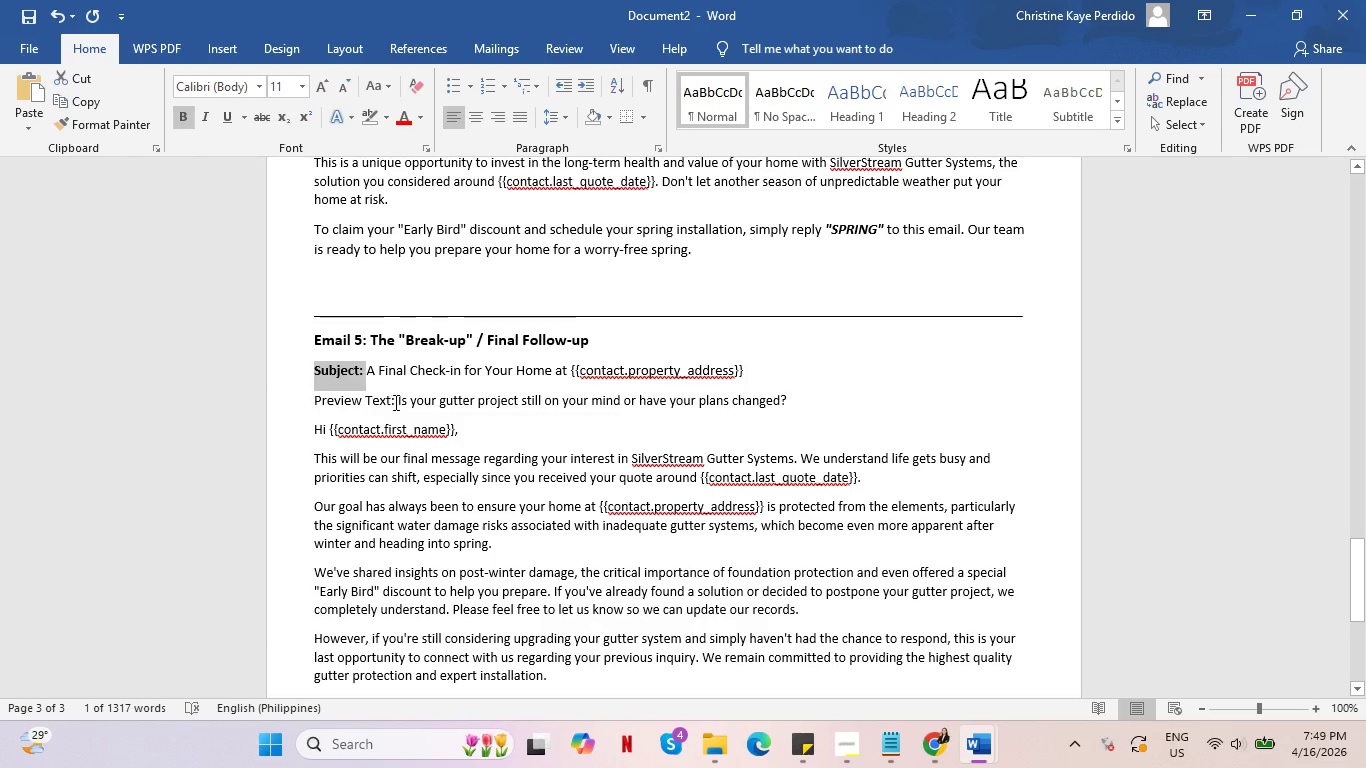 
left_click_drag(start_coordinate=[395, 403], to_coordinate=[329, 401])
 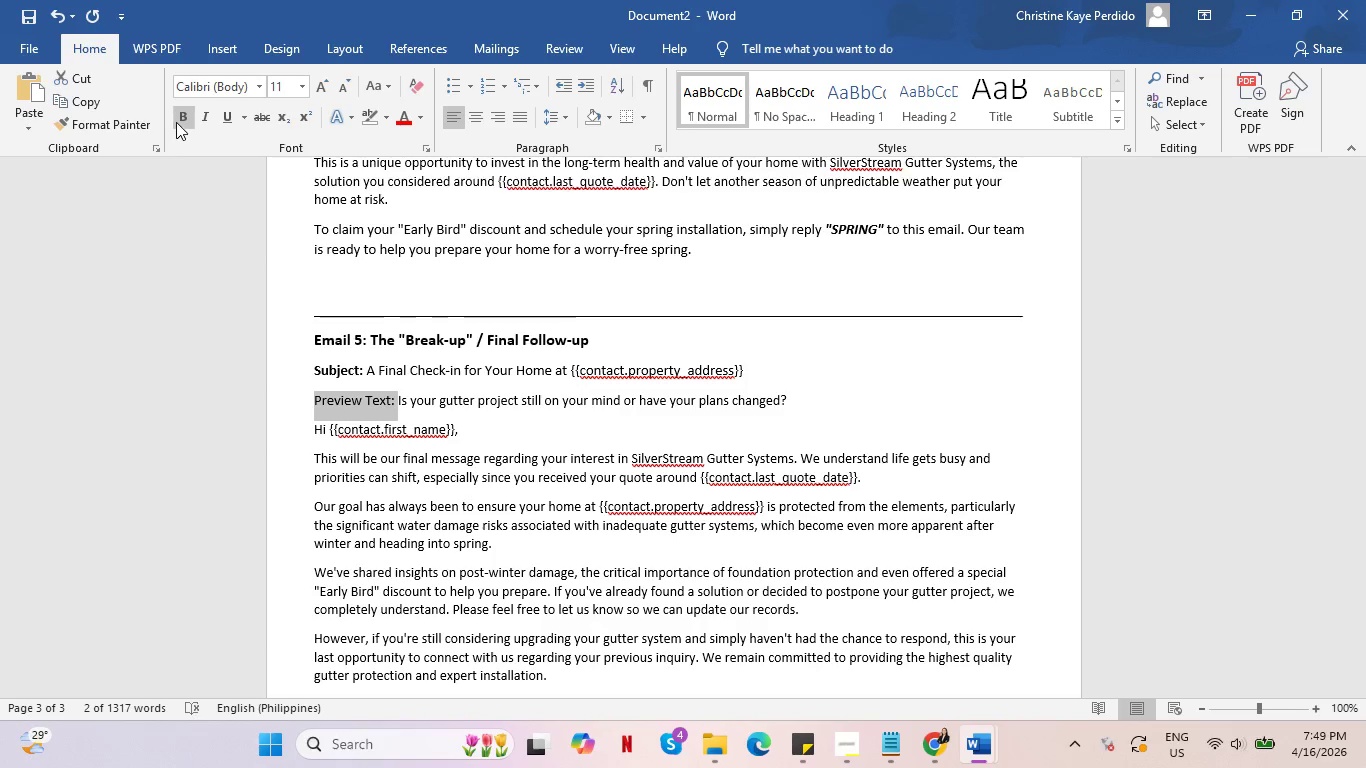 
left_click([180, 122])
 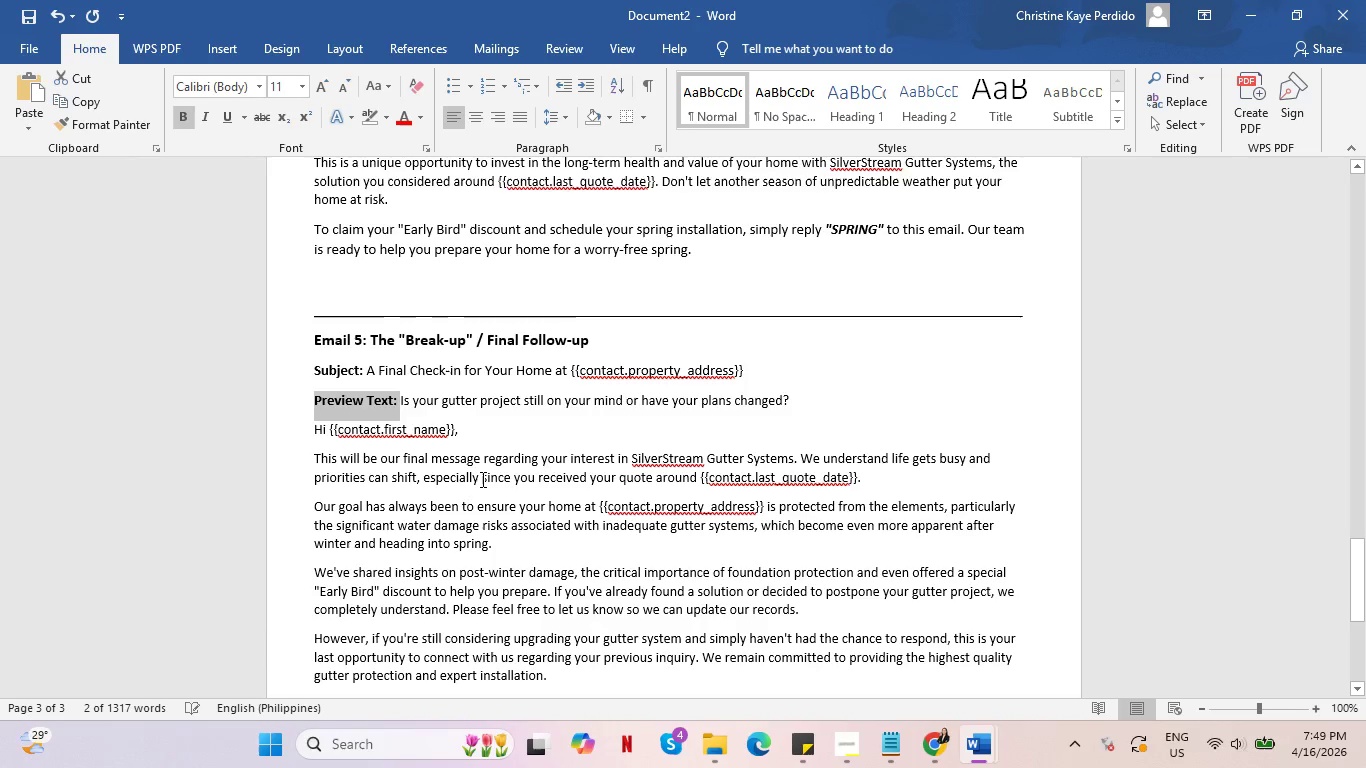 
left_click([484, 479])
 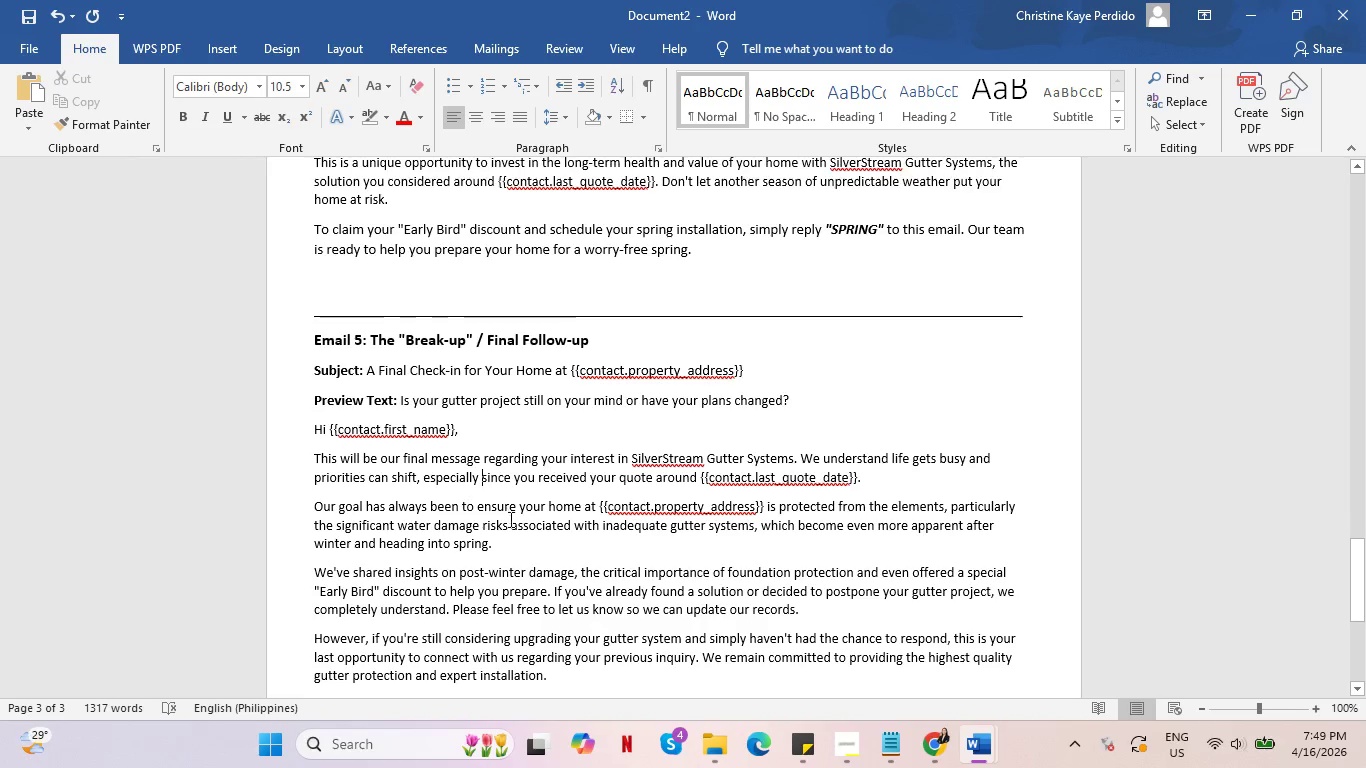 
scroll: coordinate [562, 594], scroll_direction: down, amount: 5.0
 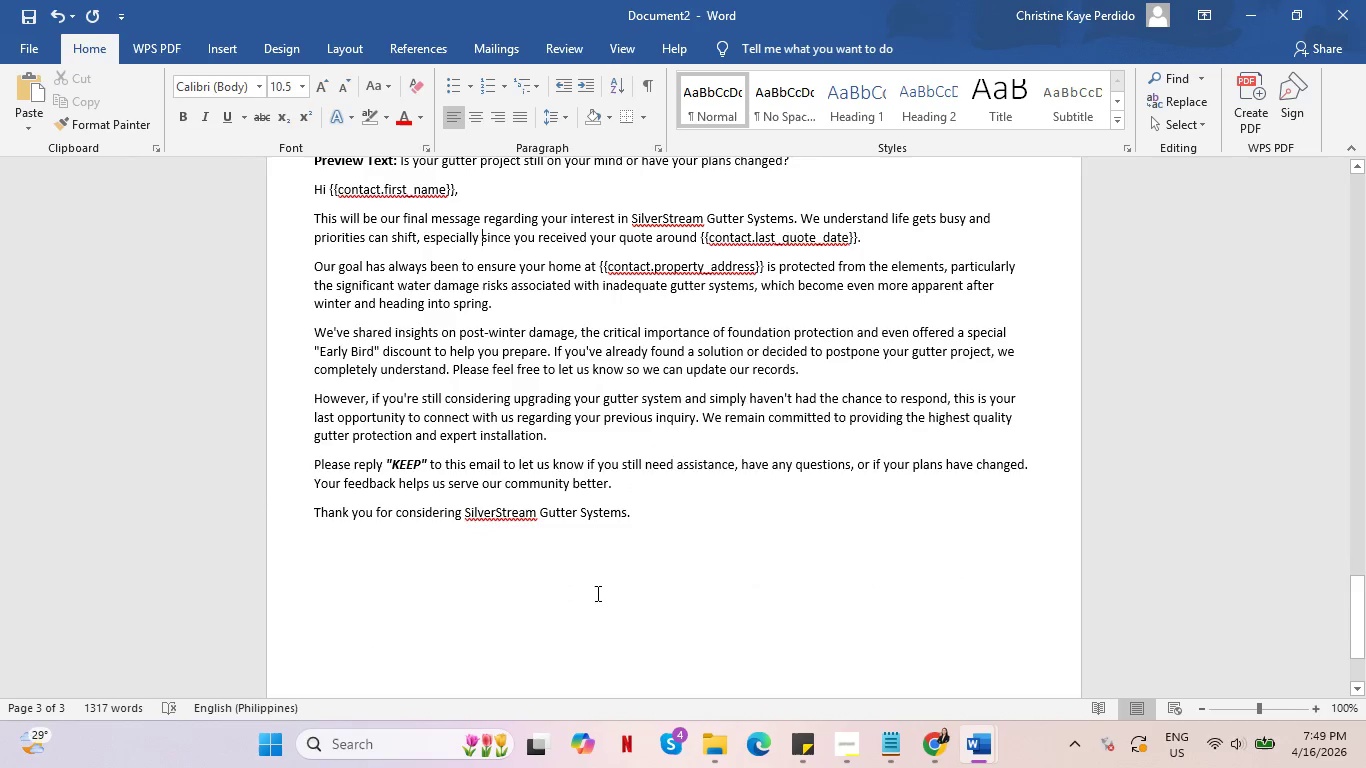 
scroll: coordinate [620, 589], scroll_direction: up, amount: 22.0
 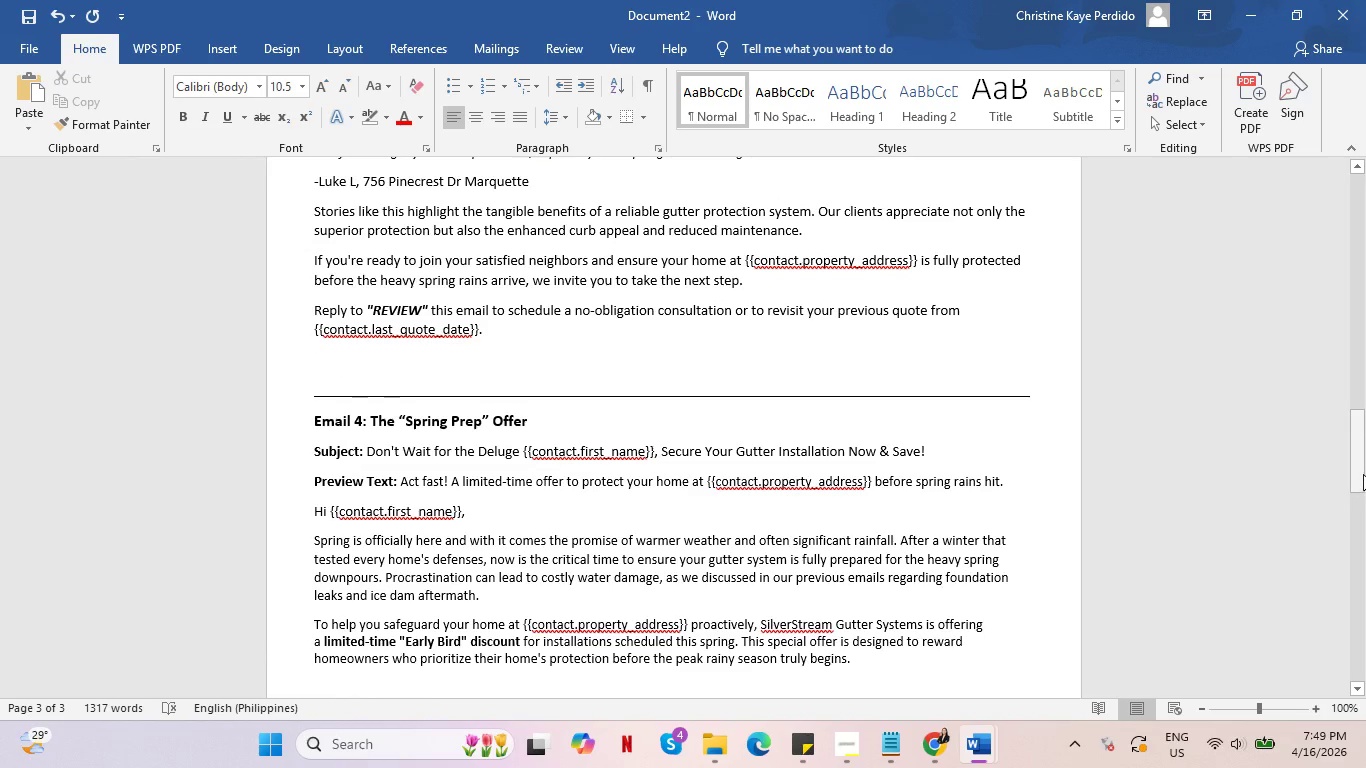 
left_click_drag(start_coordinate=[1363, 471], to_coordinate=[1339, 221])
 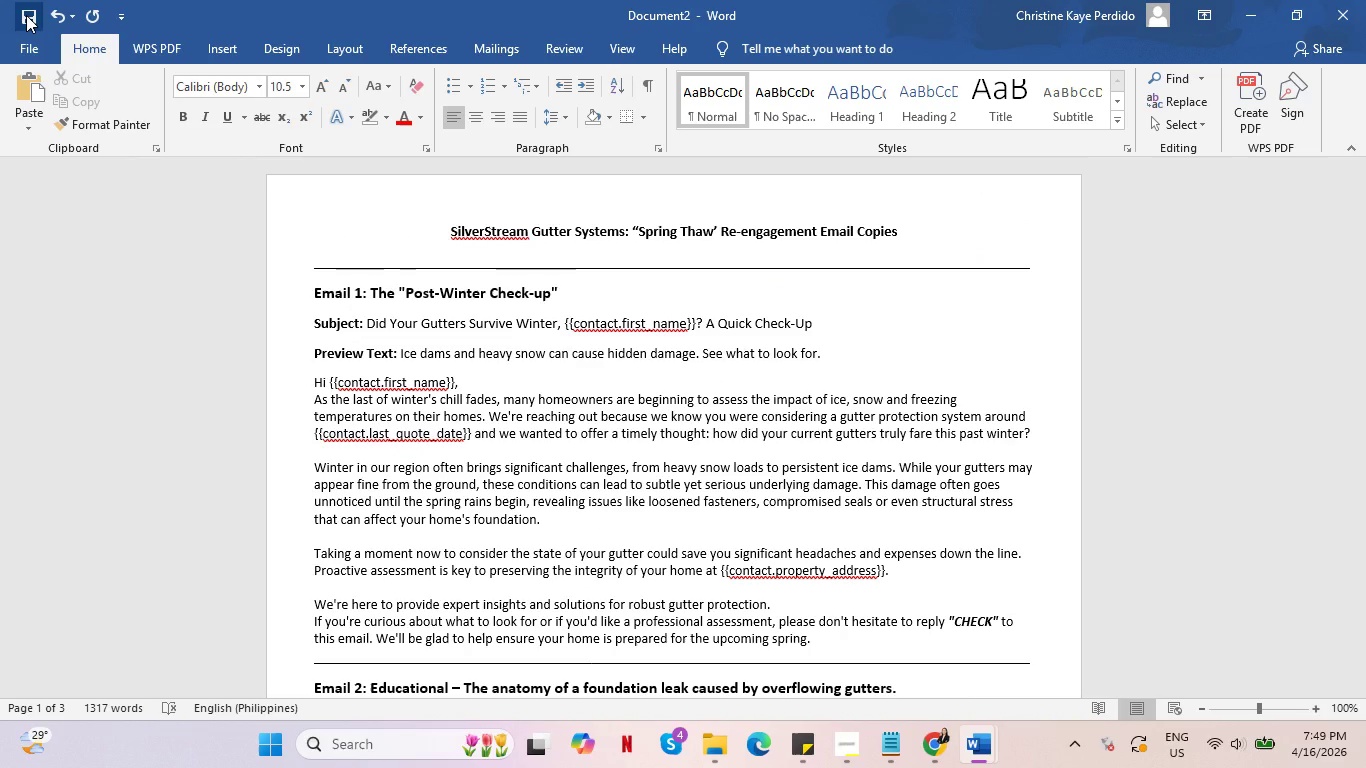 
left_click([26, 15])
 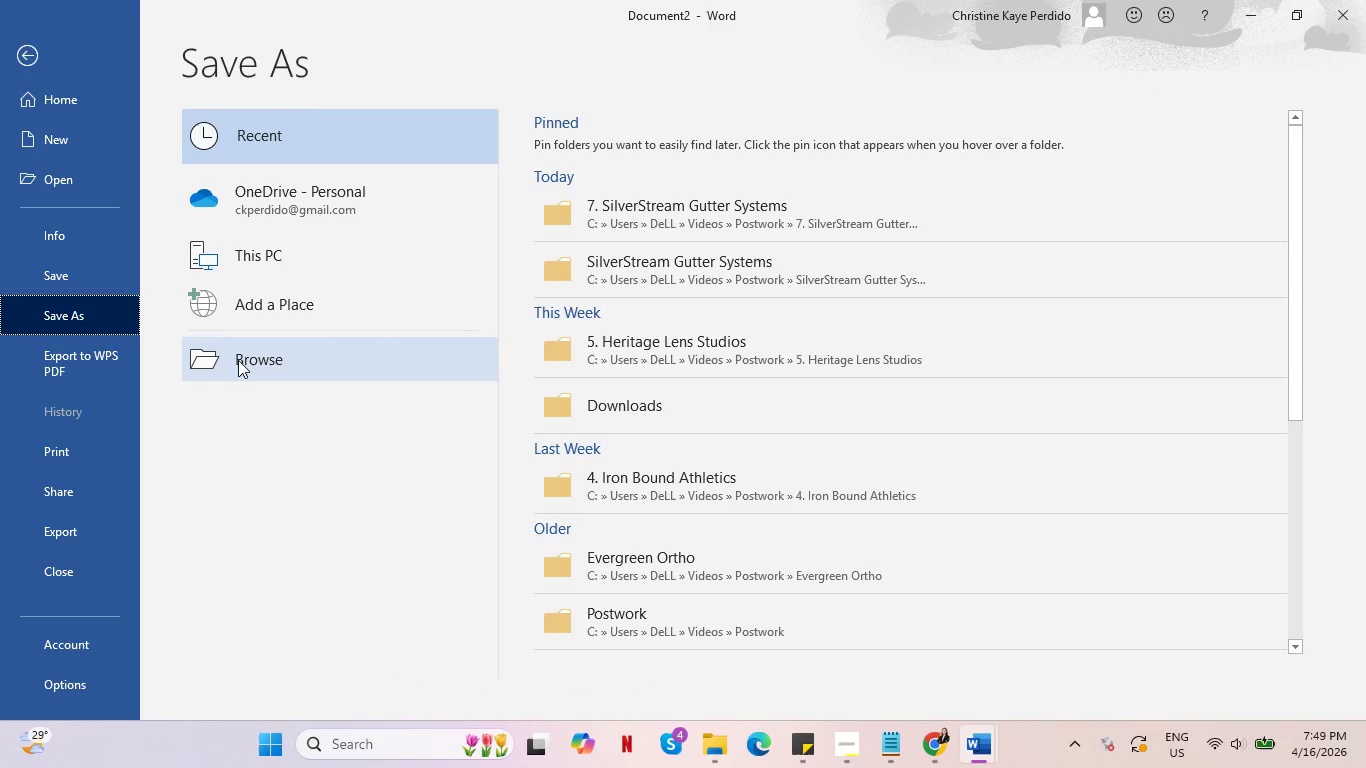 
left_click([238, 360])
 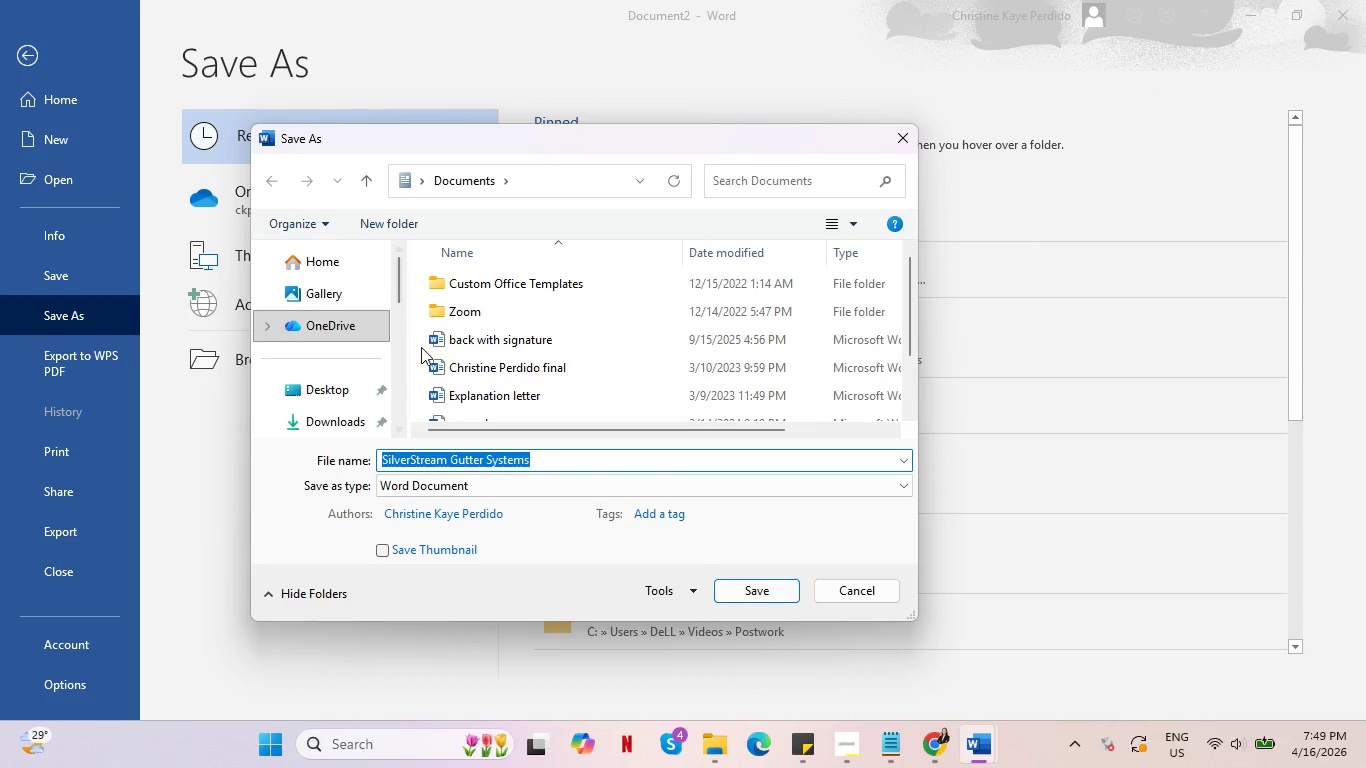 
scroll: coordinate [334, 408], scroll_direction: down, amount: 3.0
 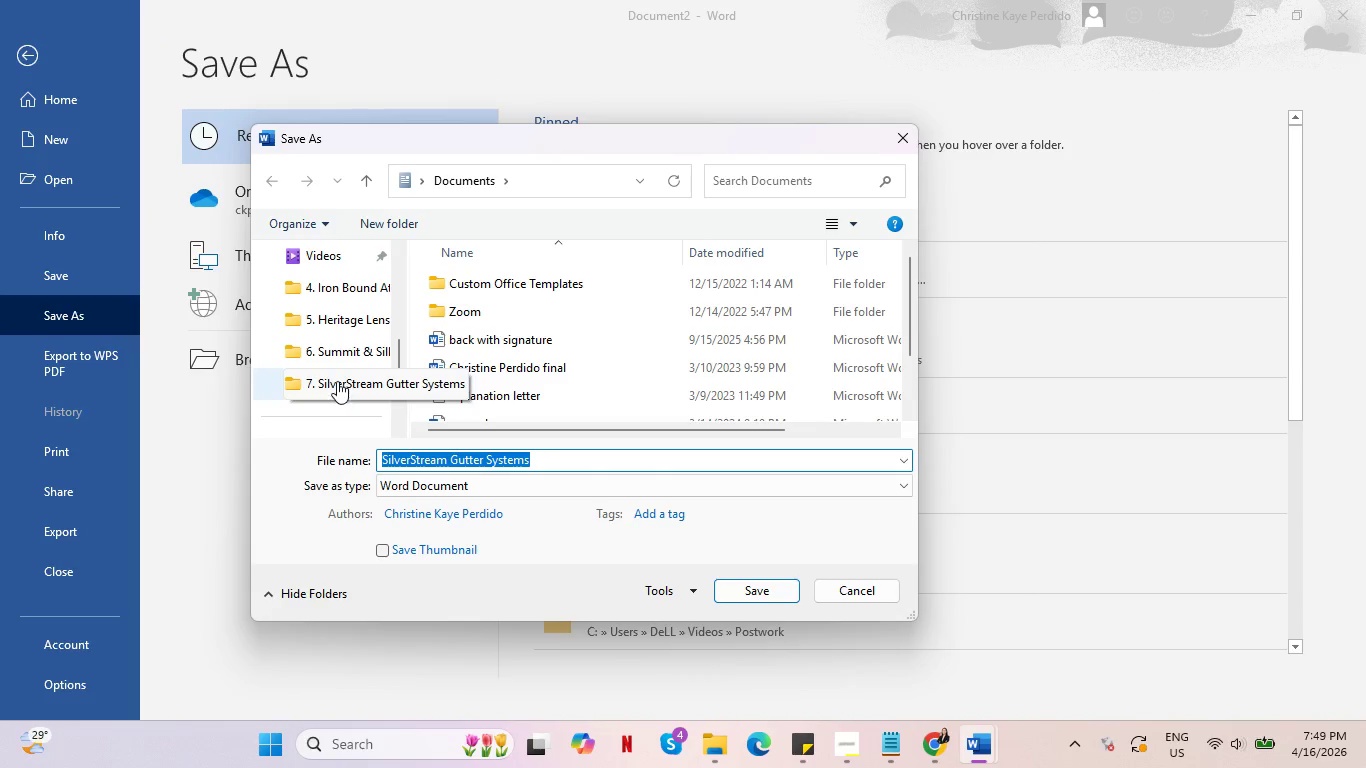 
left_click([336, 380])
 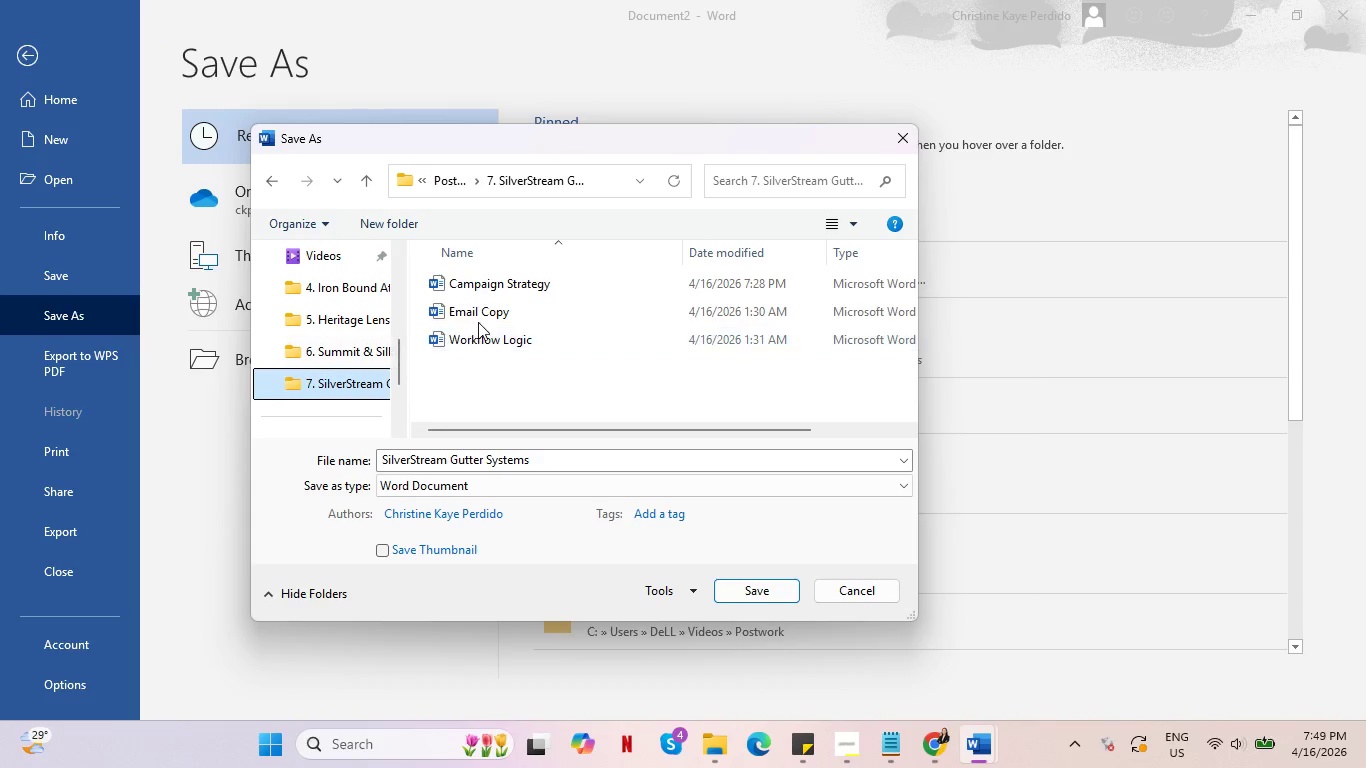 
left_click([490, 312])
 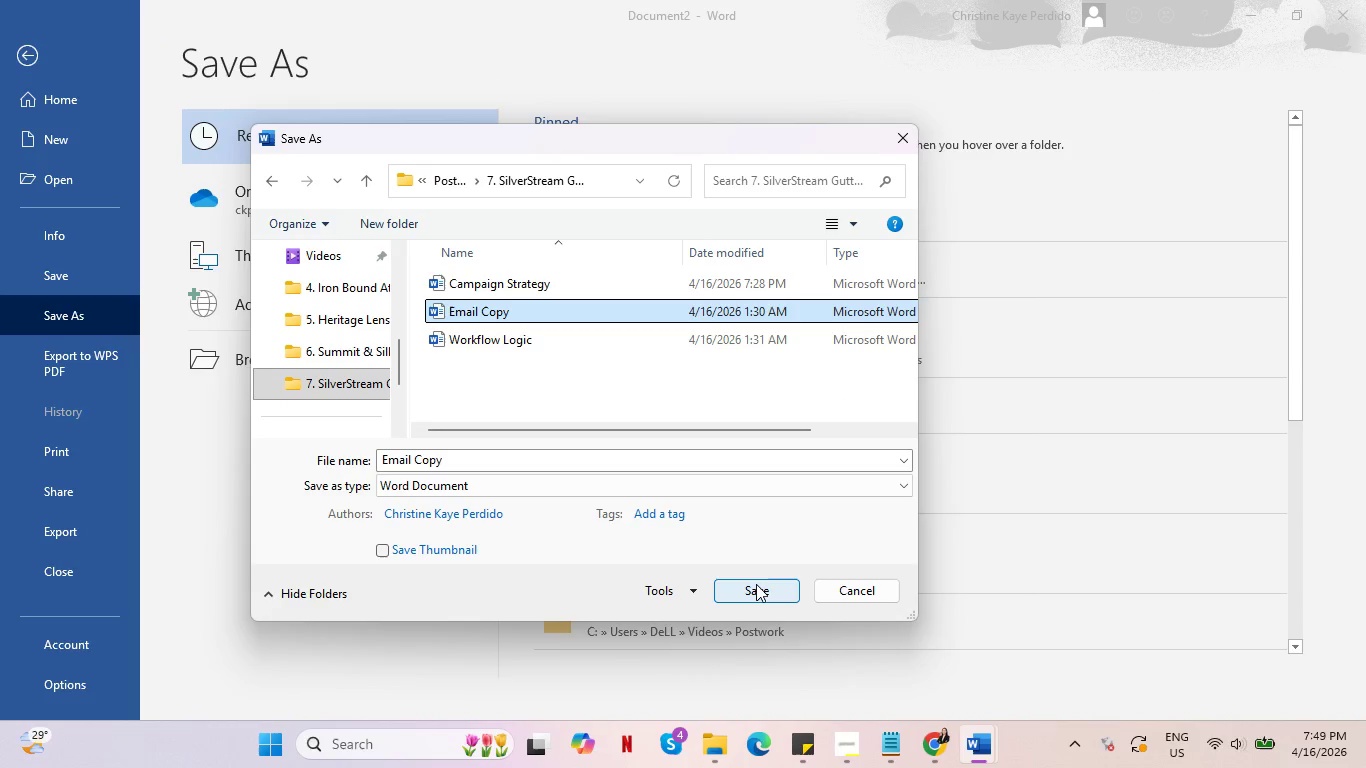 
left_click([757, 588])
 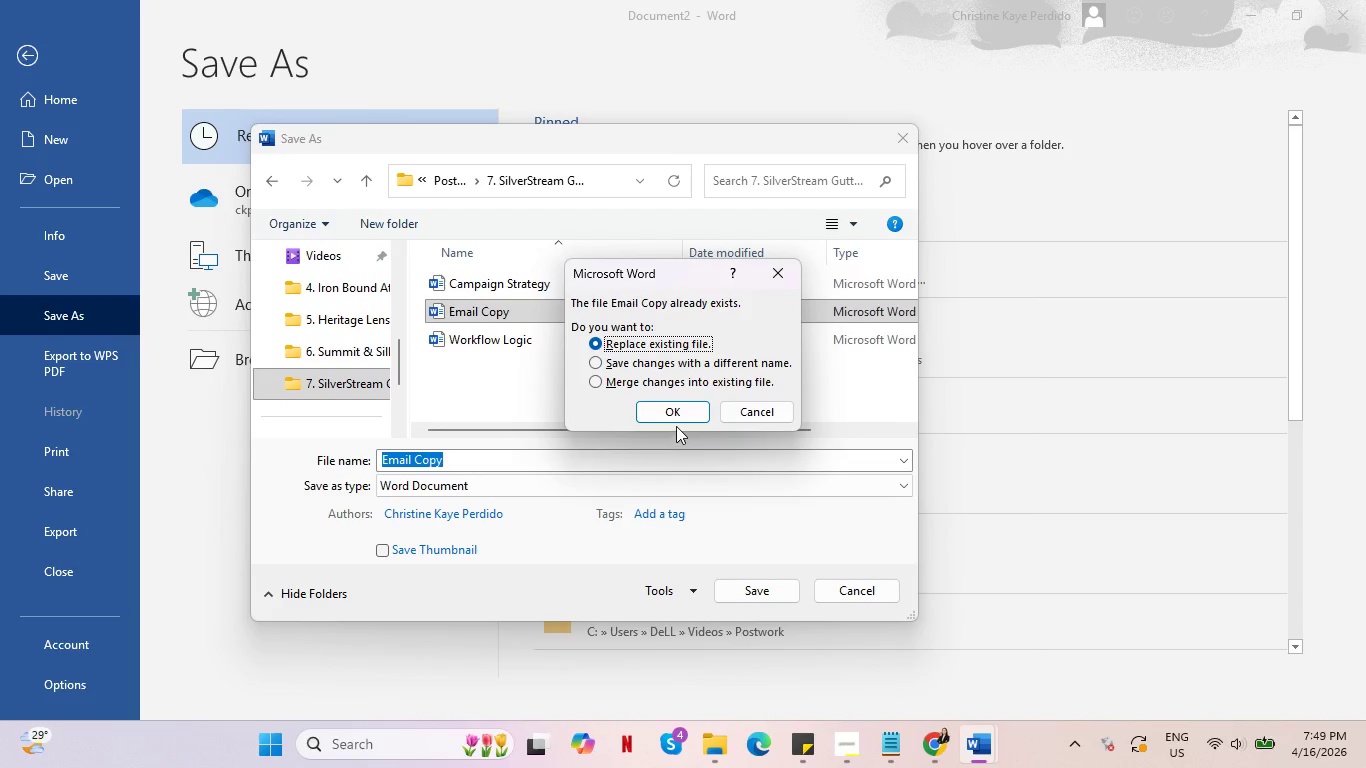 
left_click([678, 412])
 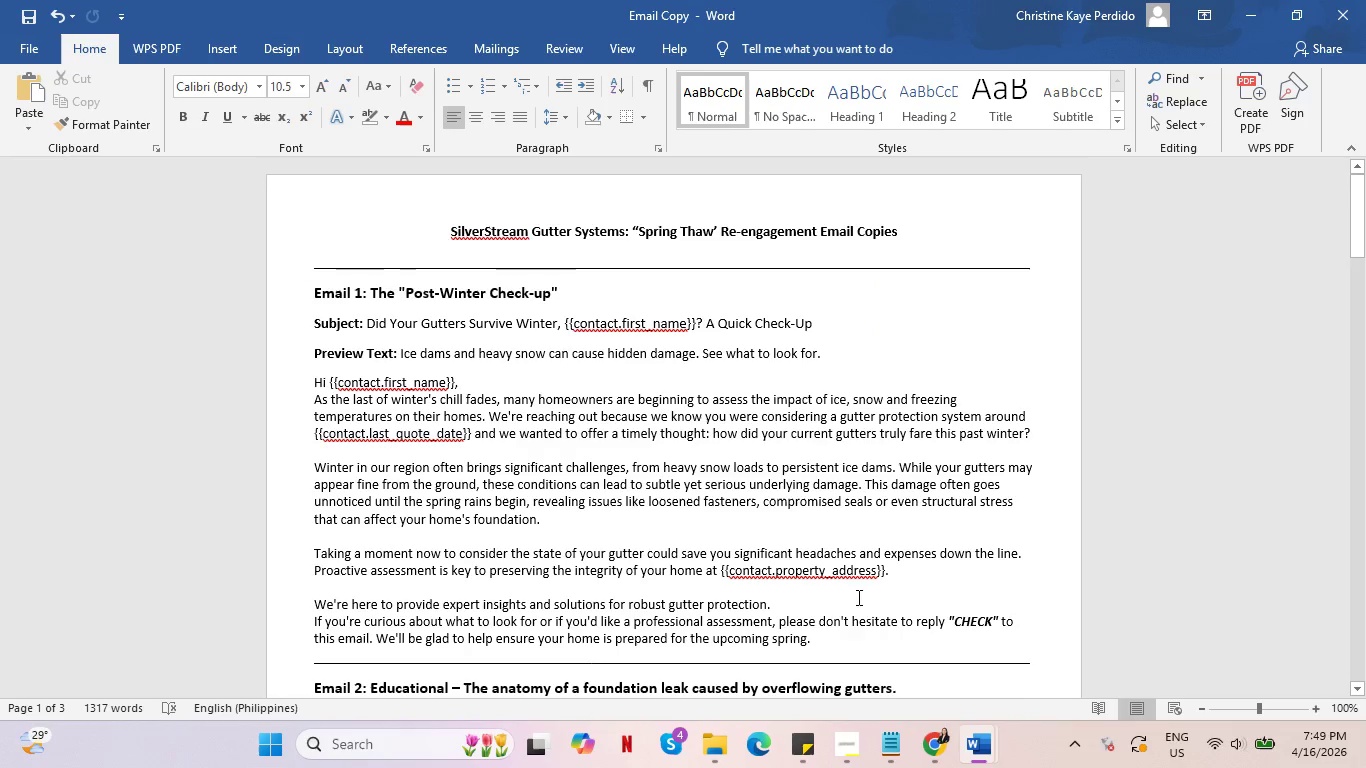 
scroll: coordinate [1006, 552], scroll_direction: down, amount: 47.0
 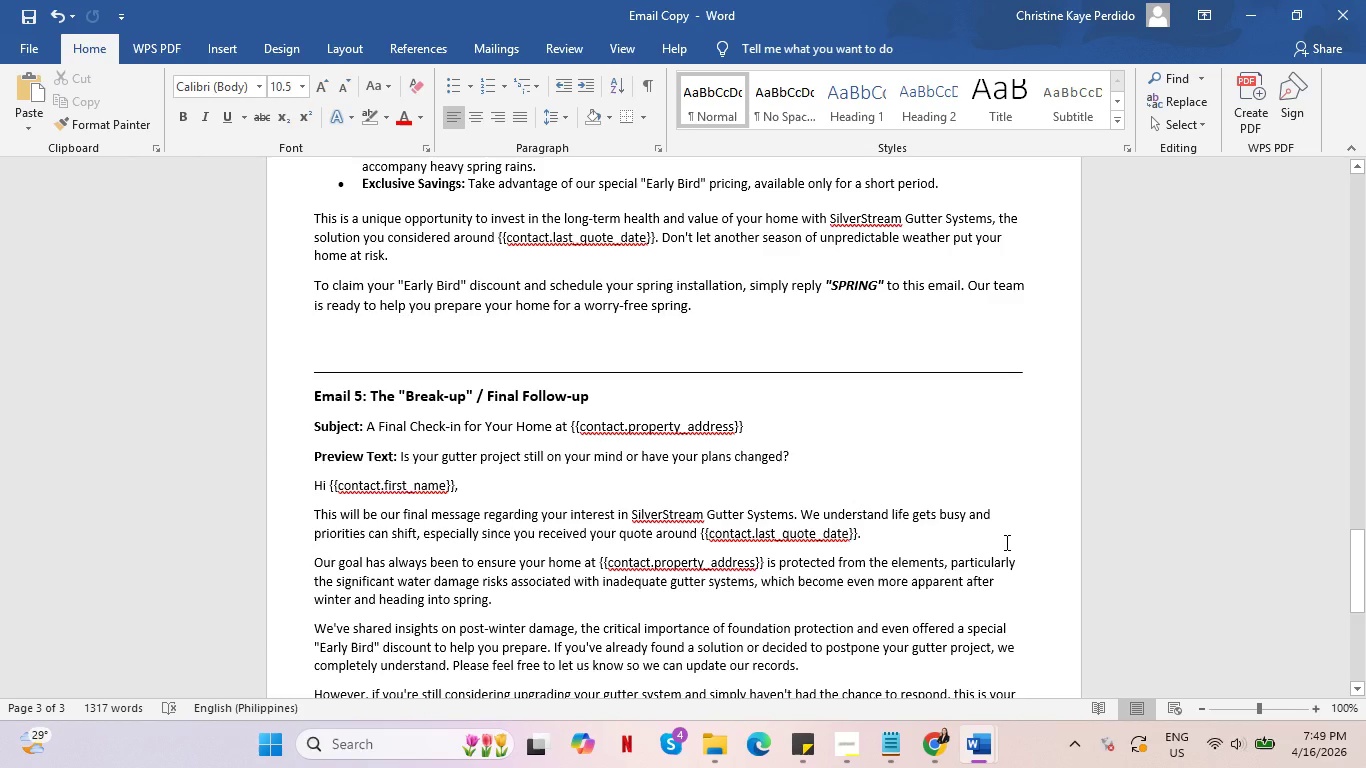 
wait(10.57)
 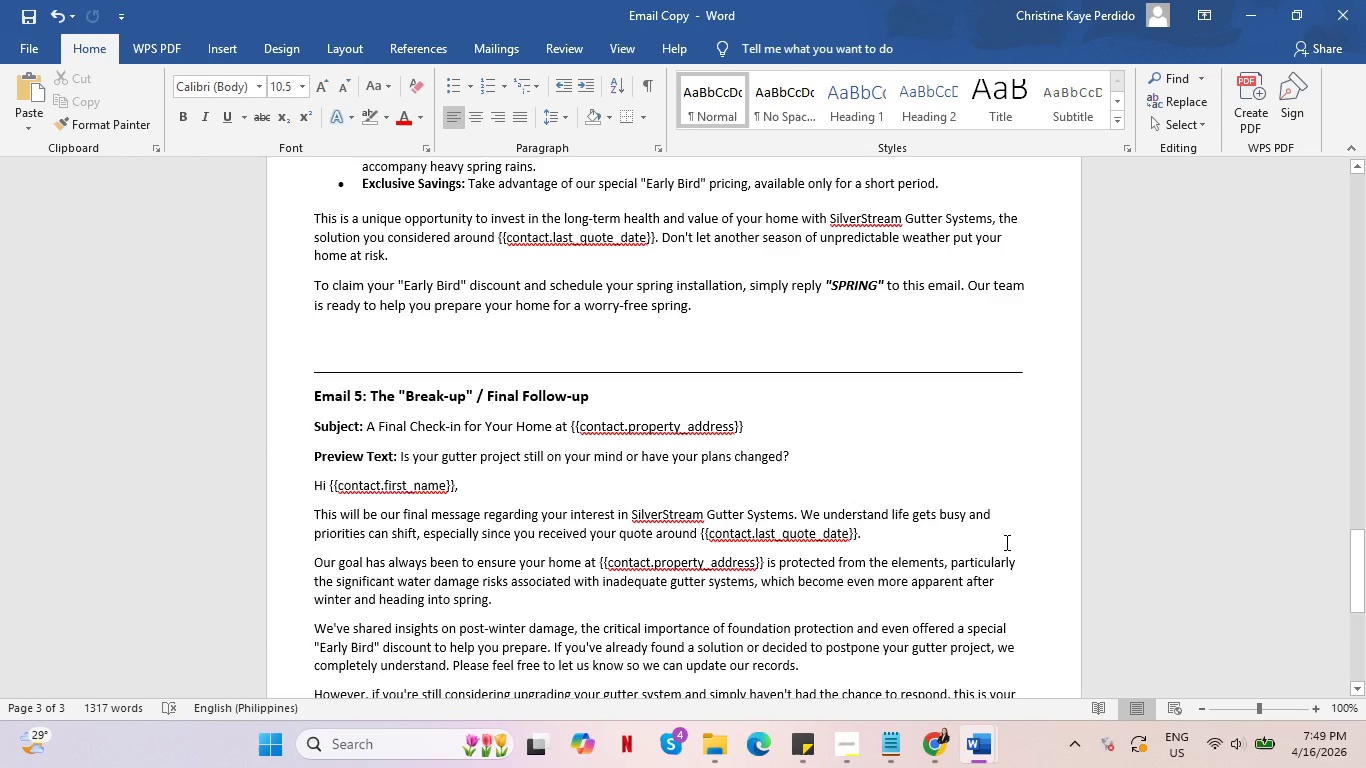 
scroll: coordinate [1022, 538], scroll_direction: up, amount: 55.0
 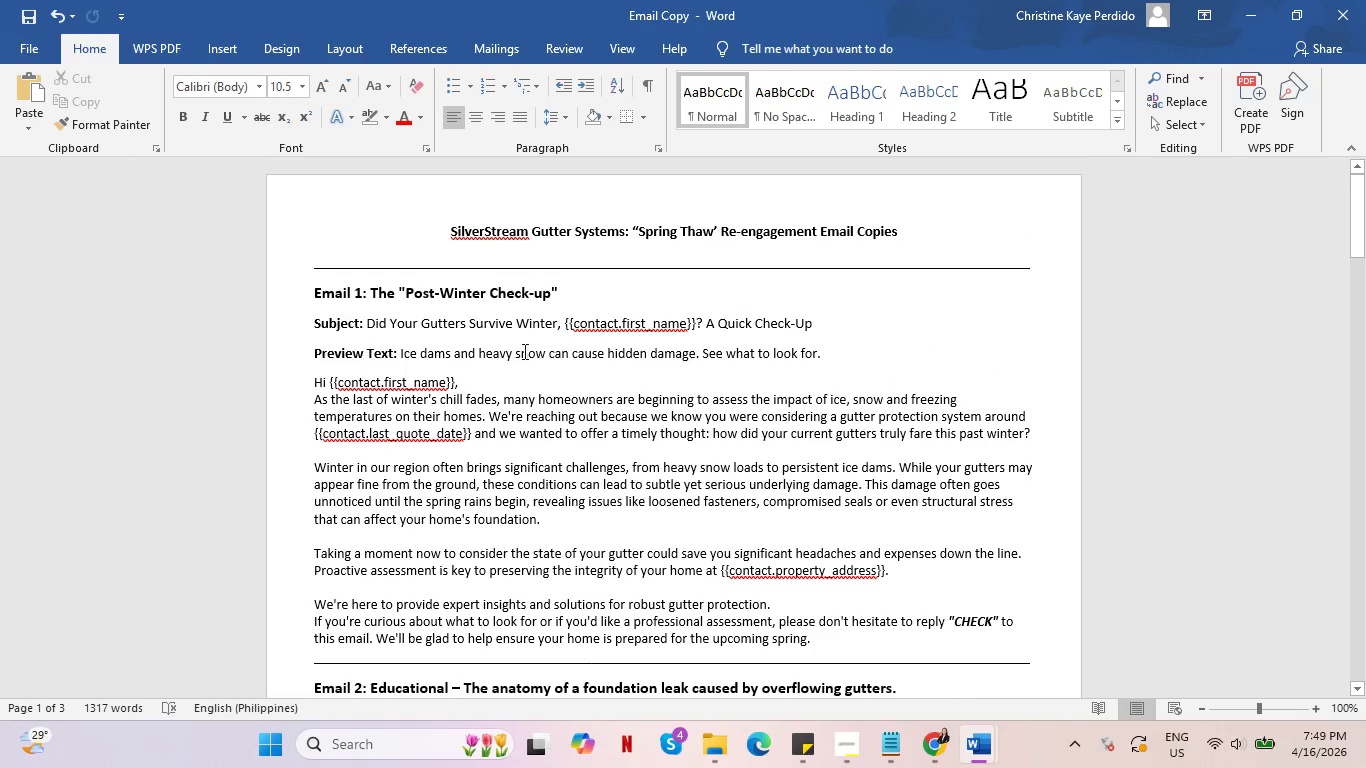 
left_click([865, 354])
 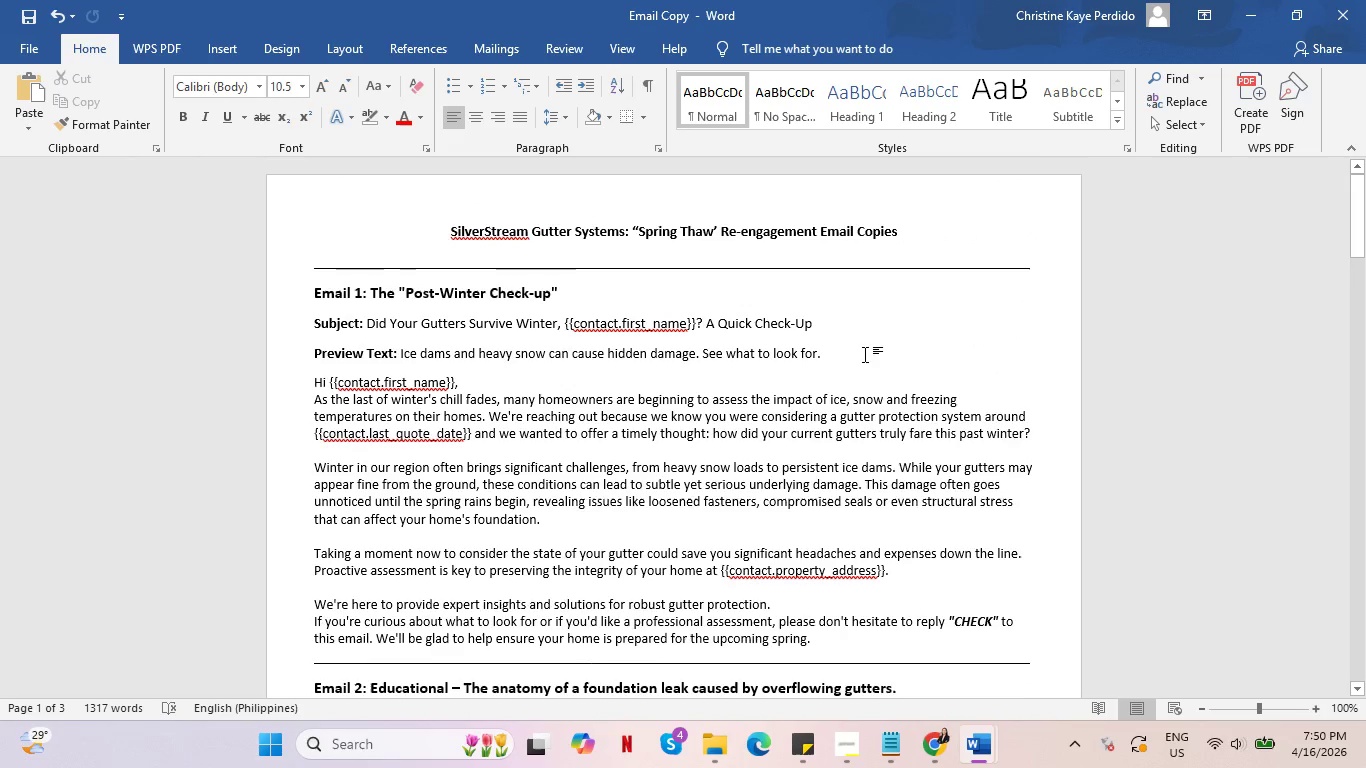 
key(Enter)
 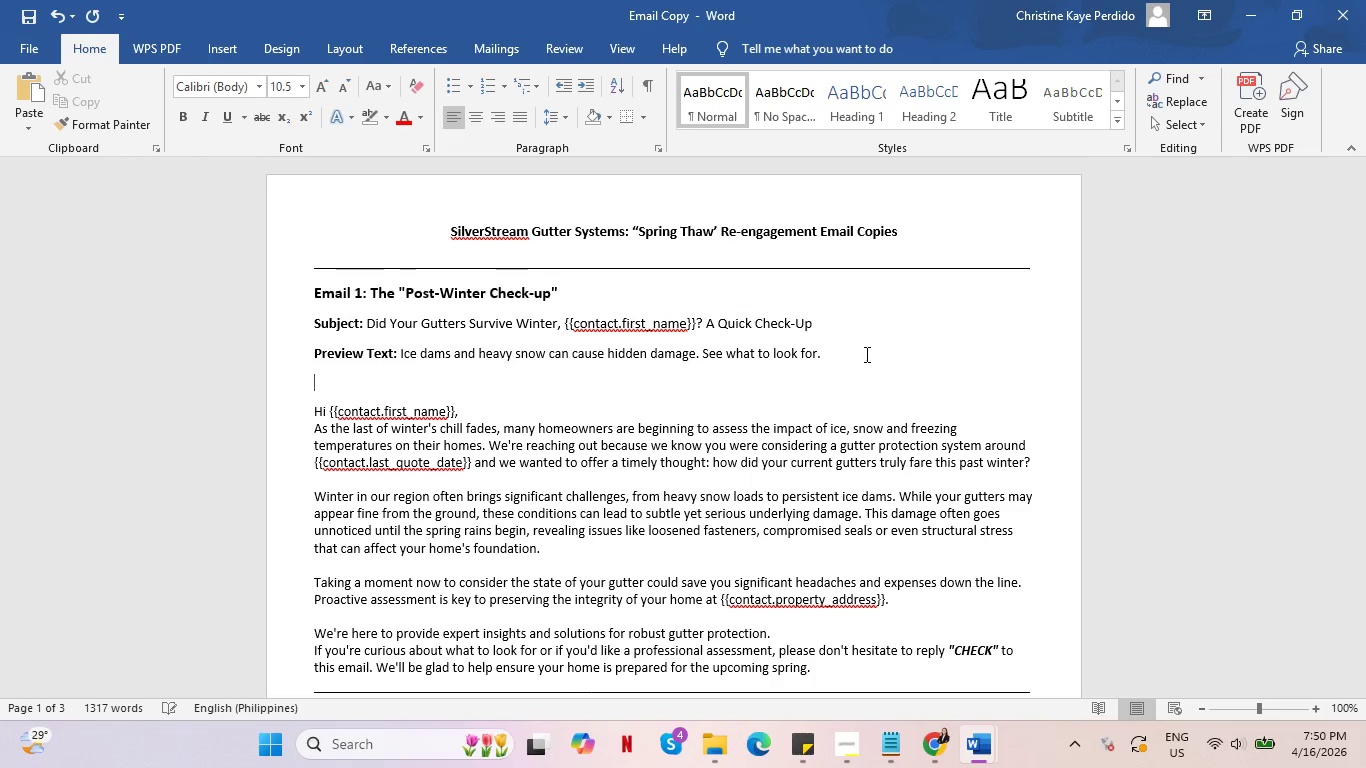 
hold_key(key=ShiftRight, duration=4.41)
 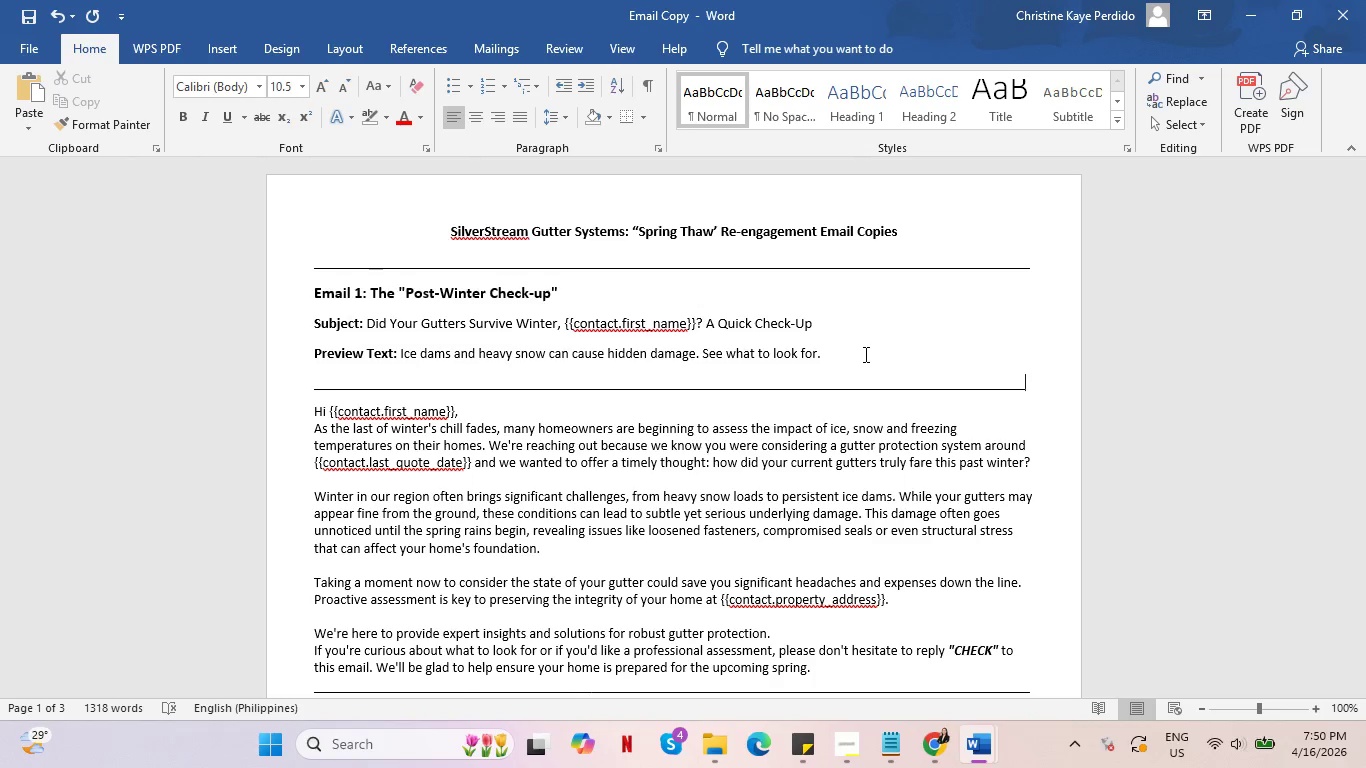 
hold_key(key=Minus, duration=1.51)
 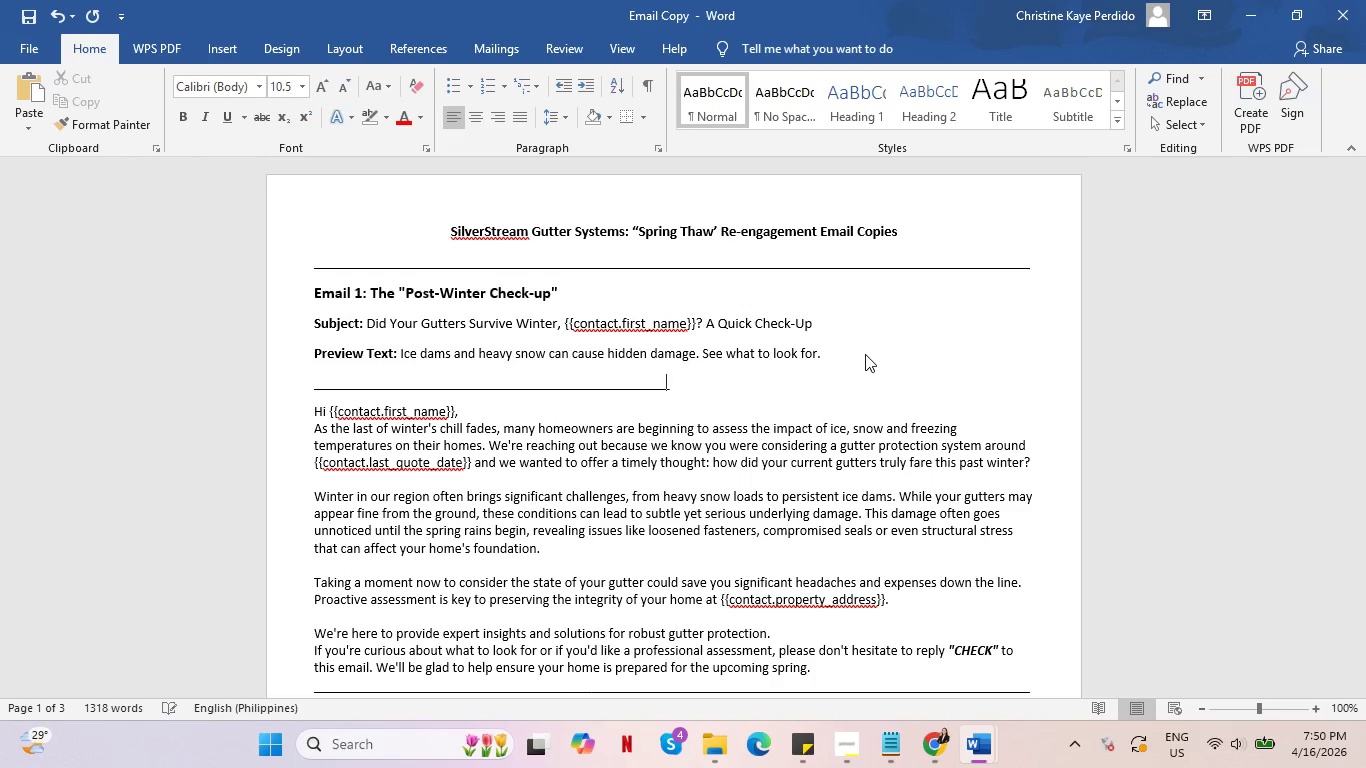 
hold_key(key=Minus, duration=1.5)
 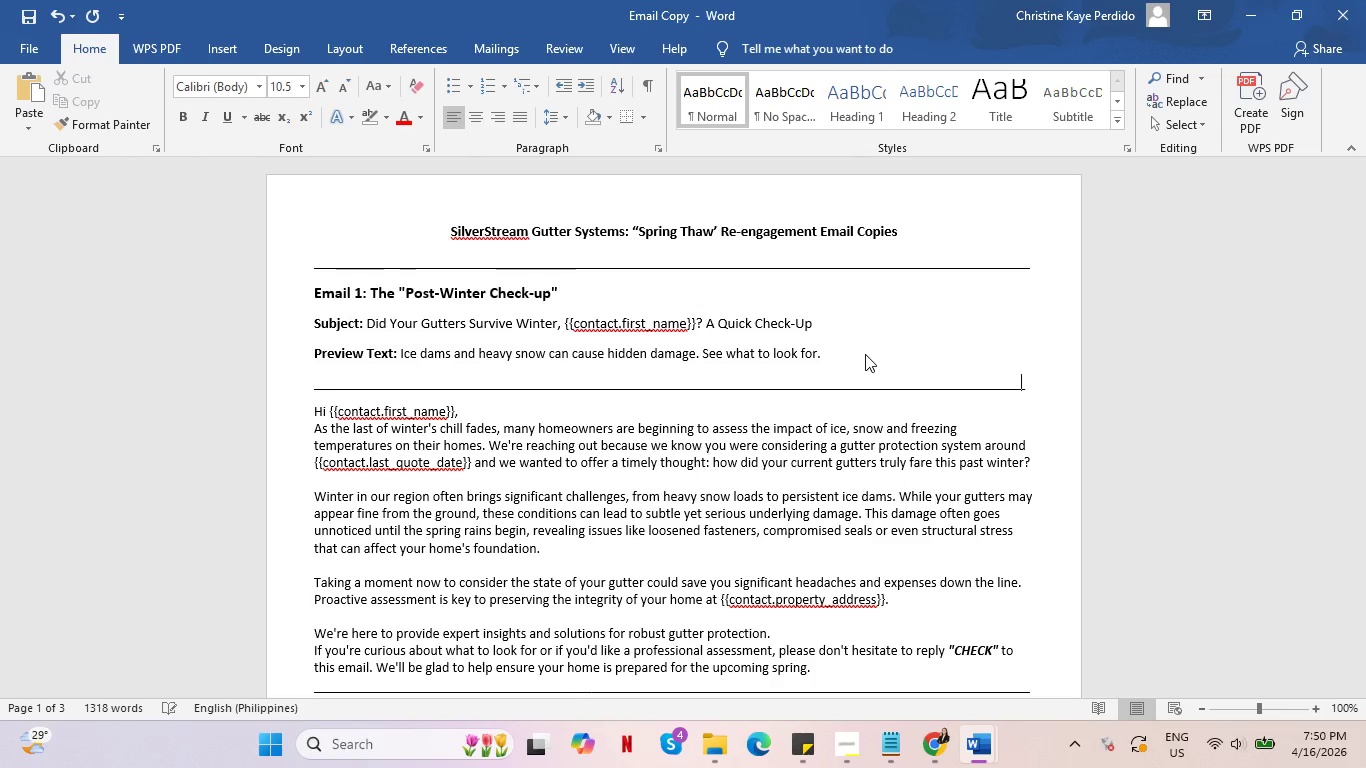 
hold_key(key=Minus, duration=0.59)
 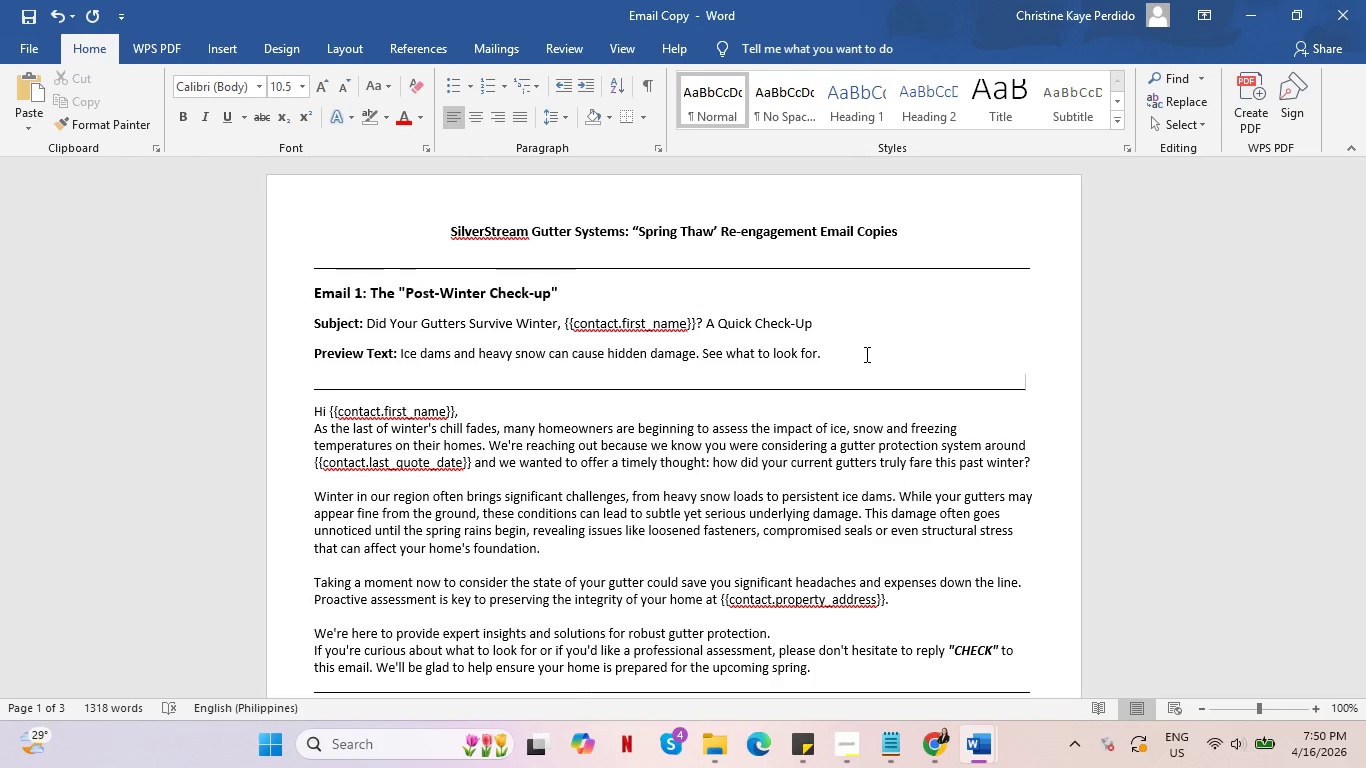 
scroll: coordinate [864, 355], scroll_direction: down, amount: 7.0
 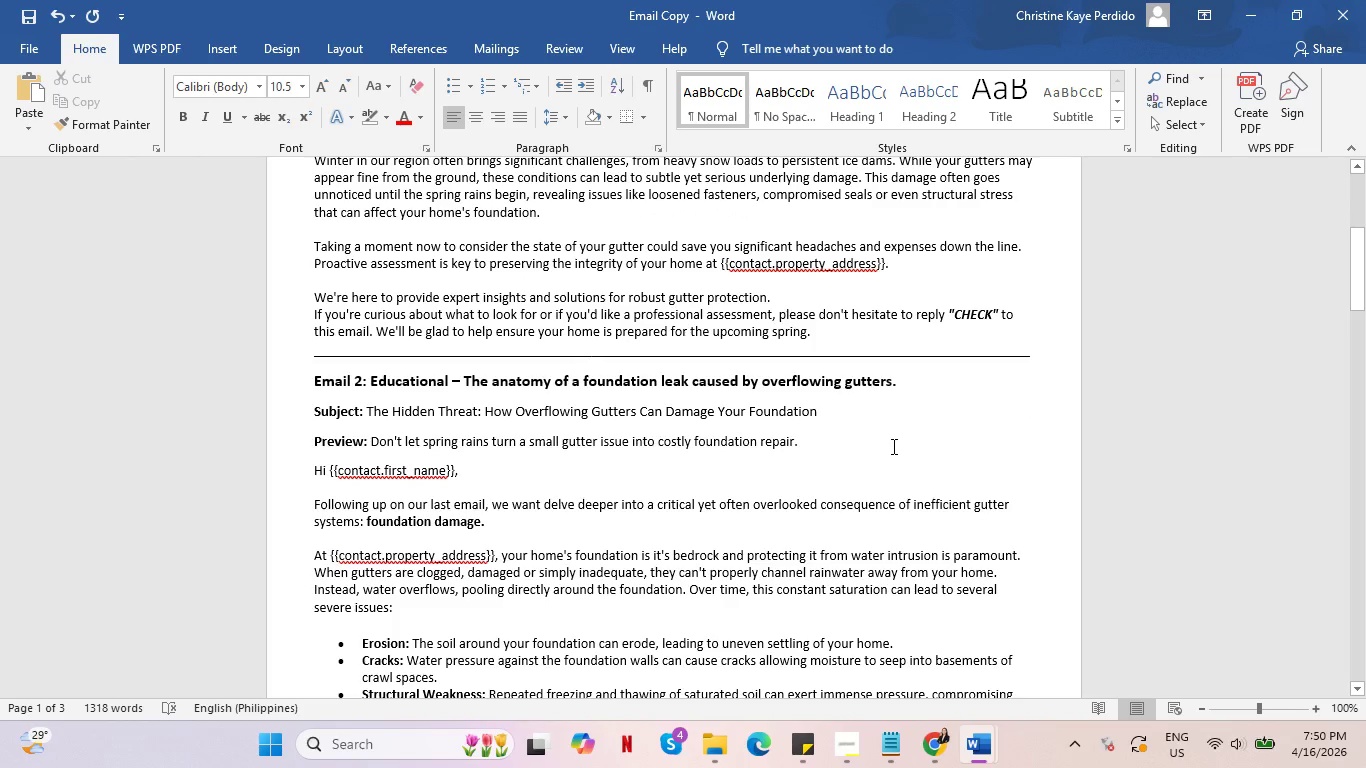 
left_click([892, 445])
 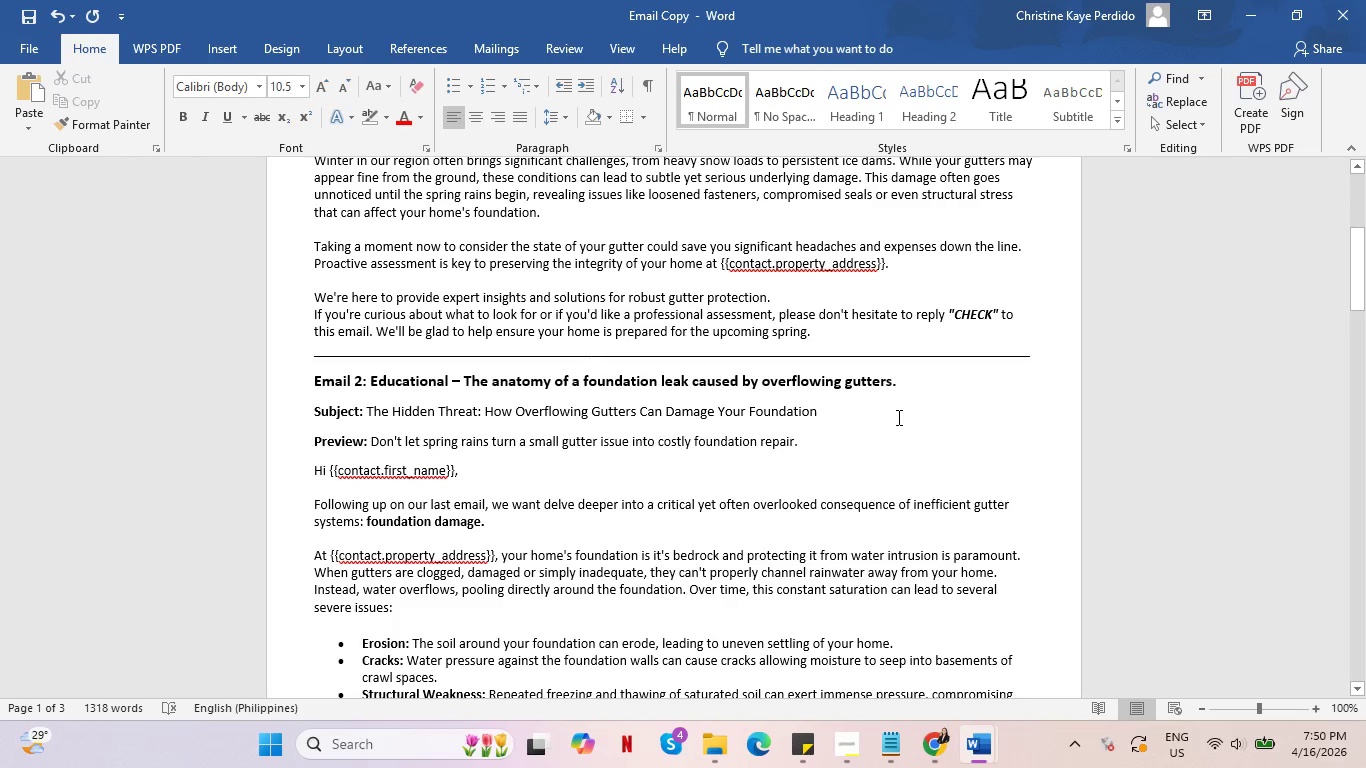 
key(Enter)
 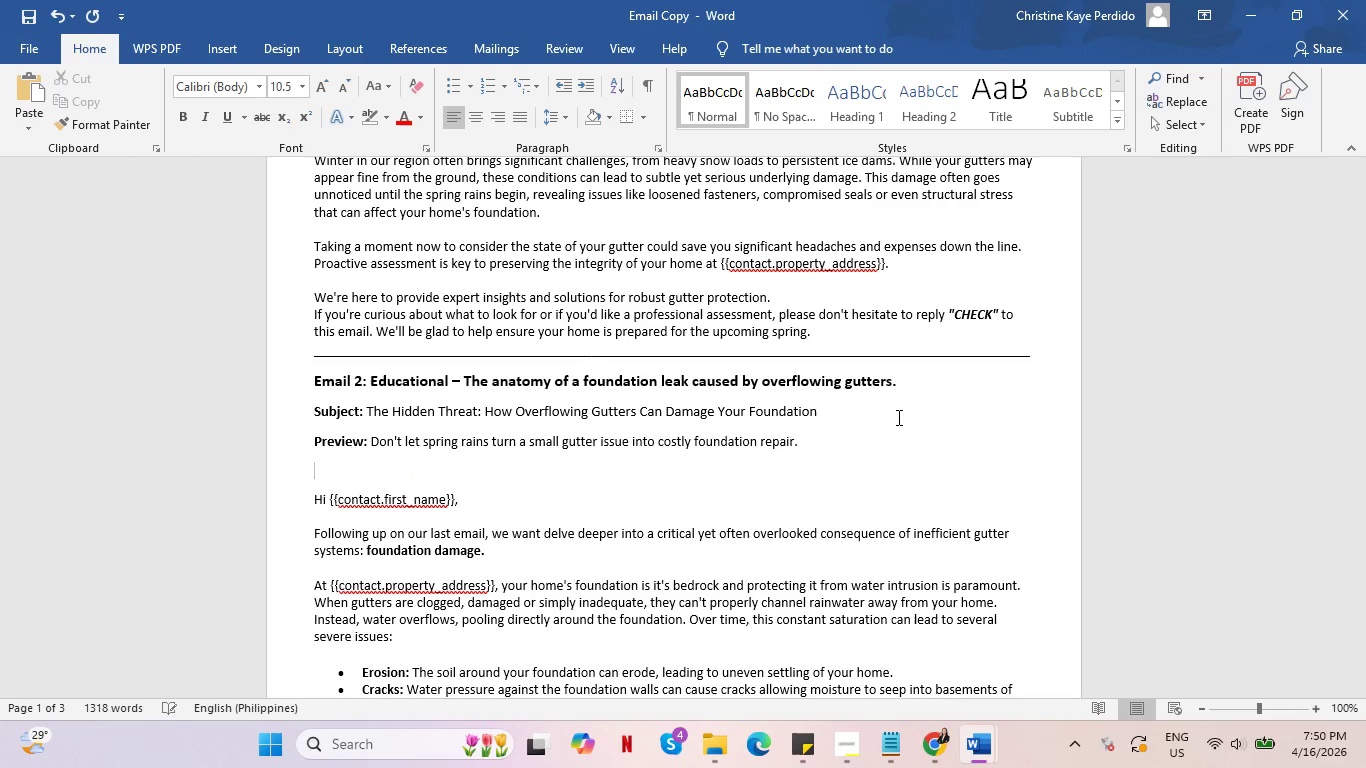 
hold_key(key=Minus, duration=1.51)
 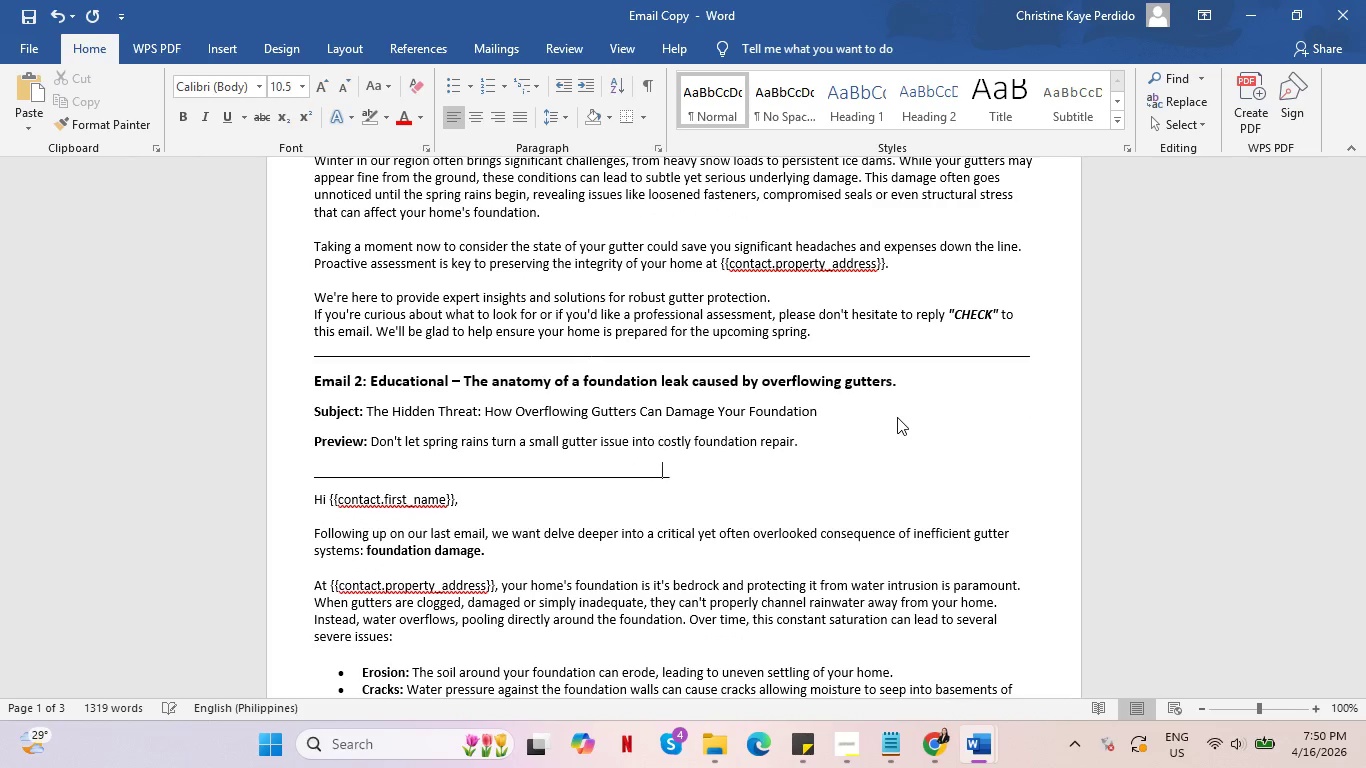 
hold_key(key=Minus, duration=1.52)
 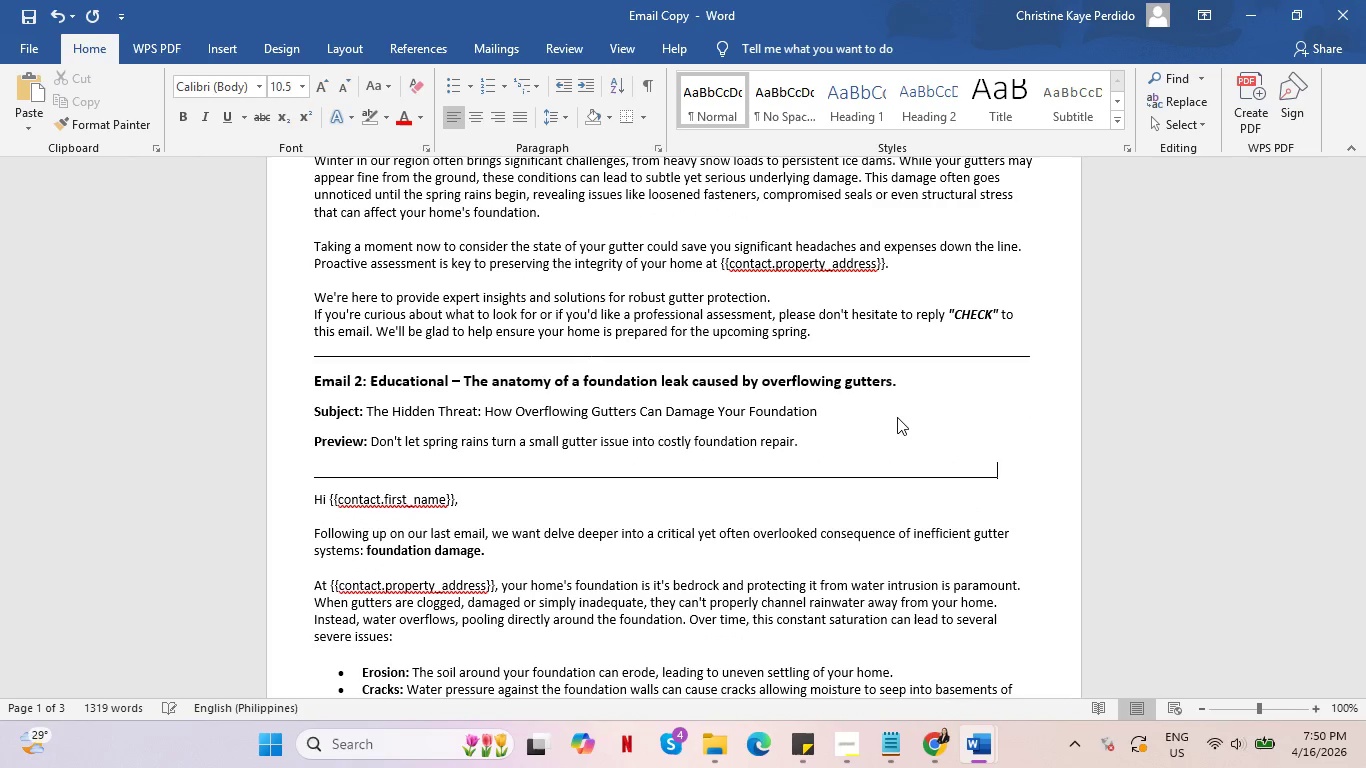 
hold_key(key=Minus, duration=0.48)
 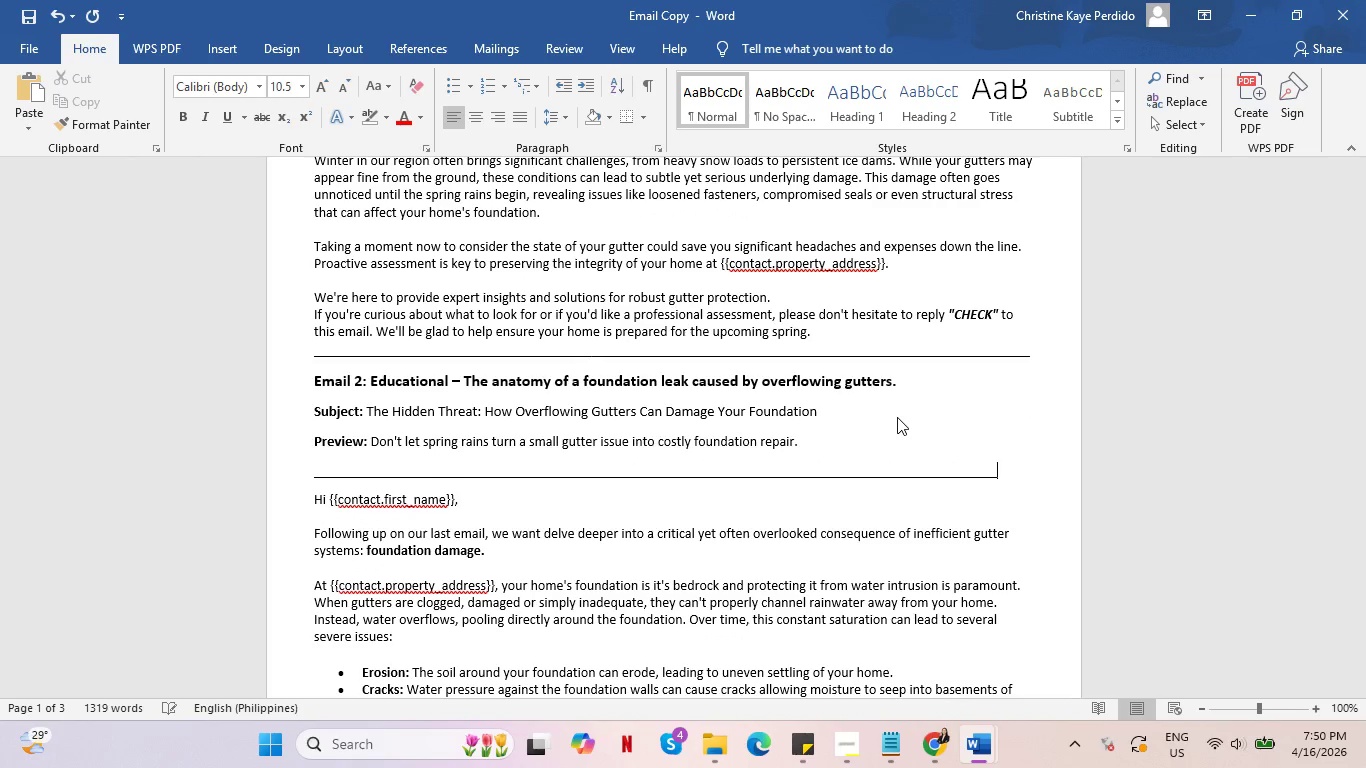 
key(Shift+Minus)
 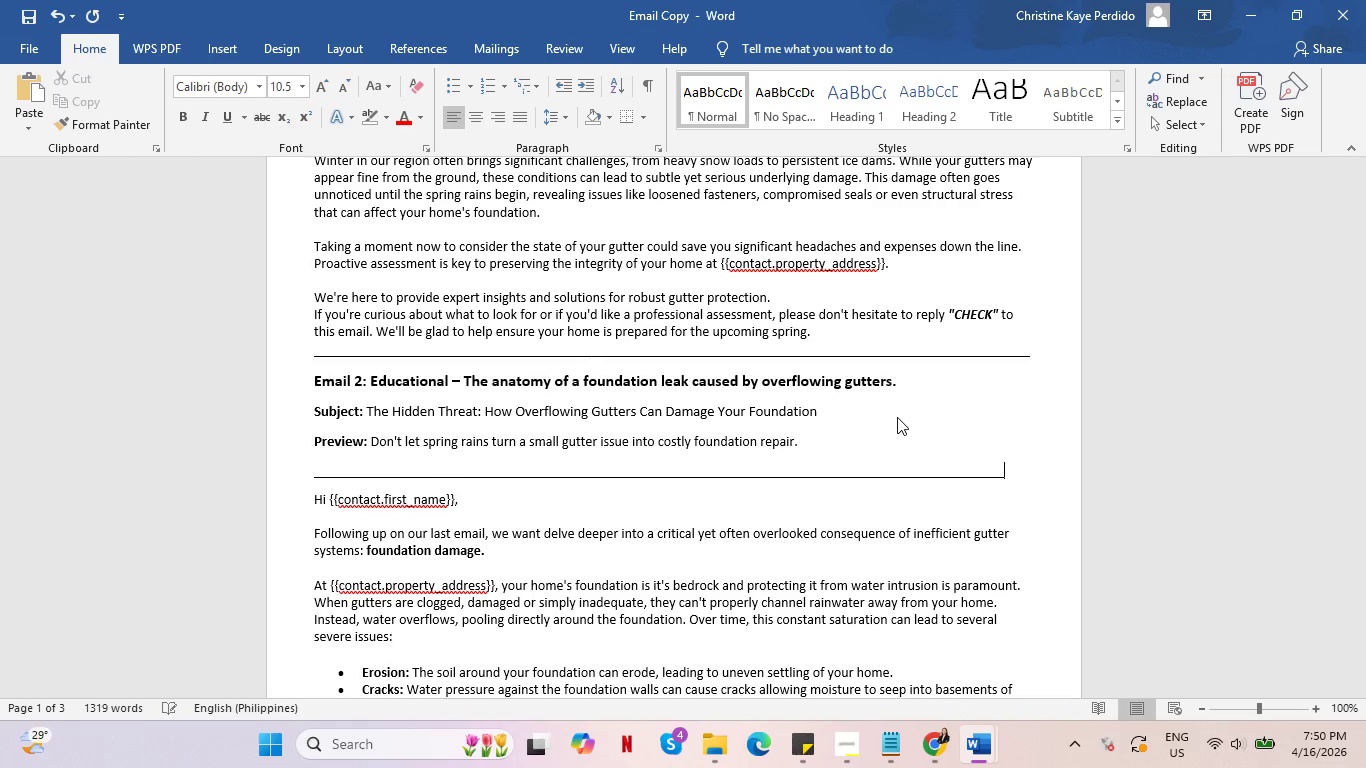 
key(Shift+Minus)
 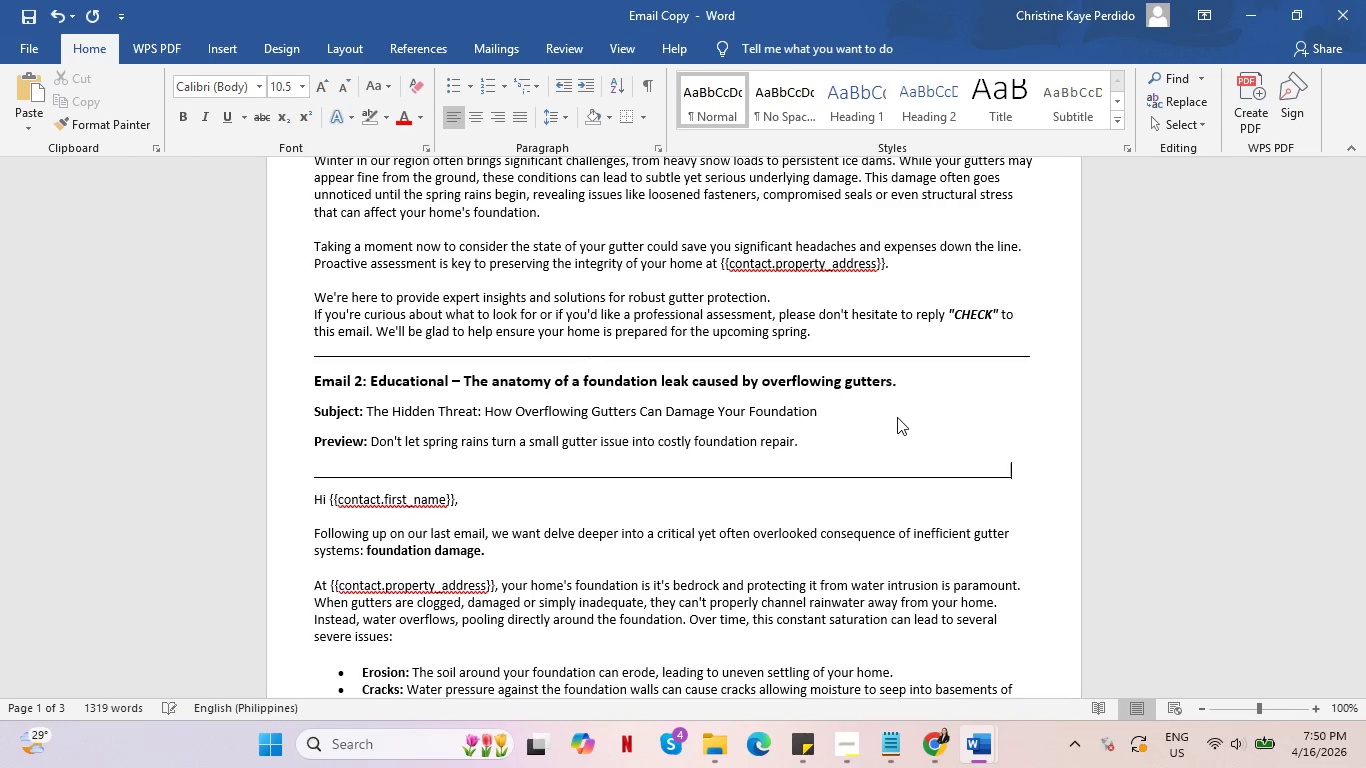 
key(Shift+Minus)
 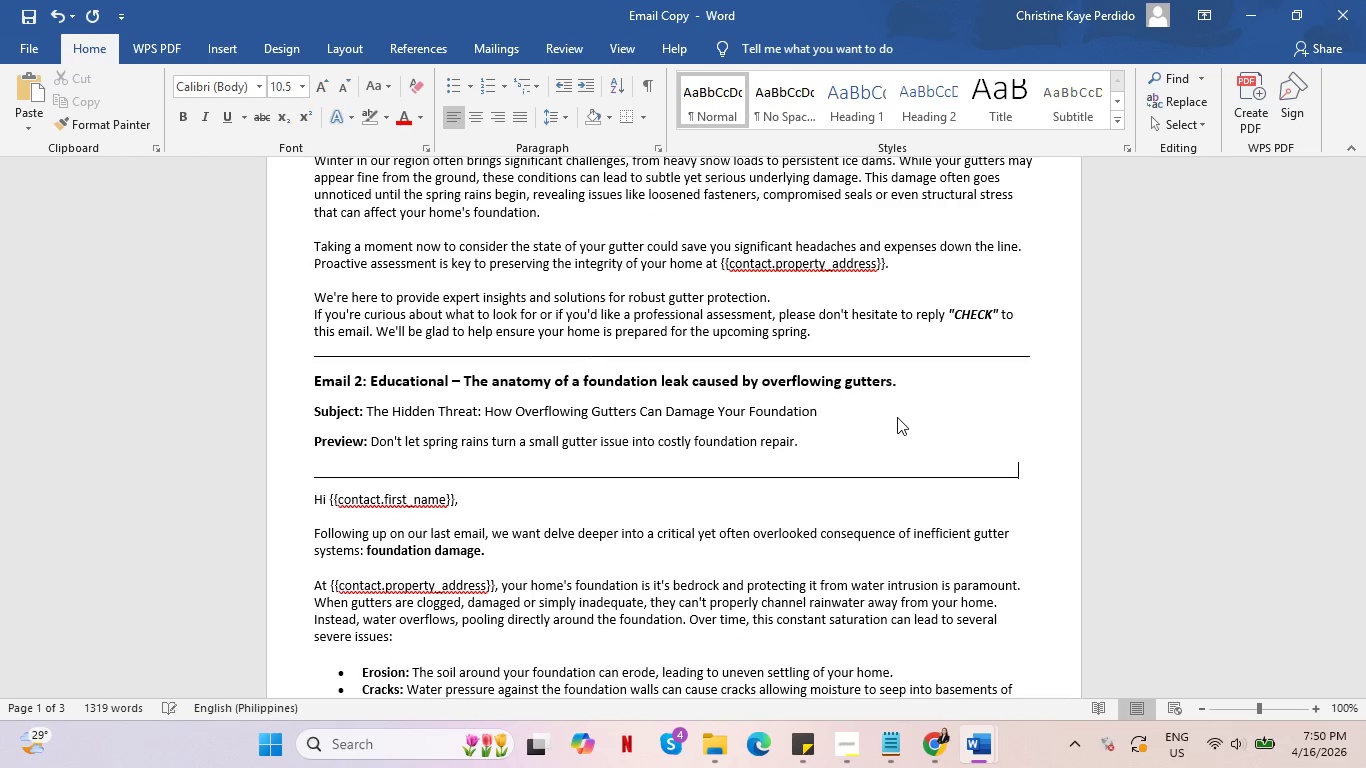 
key(Shift+Minus)
 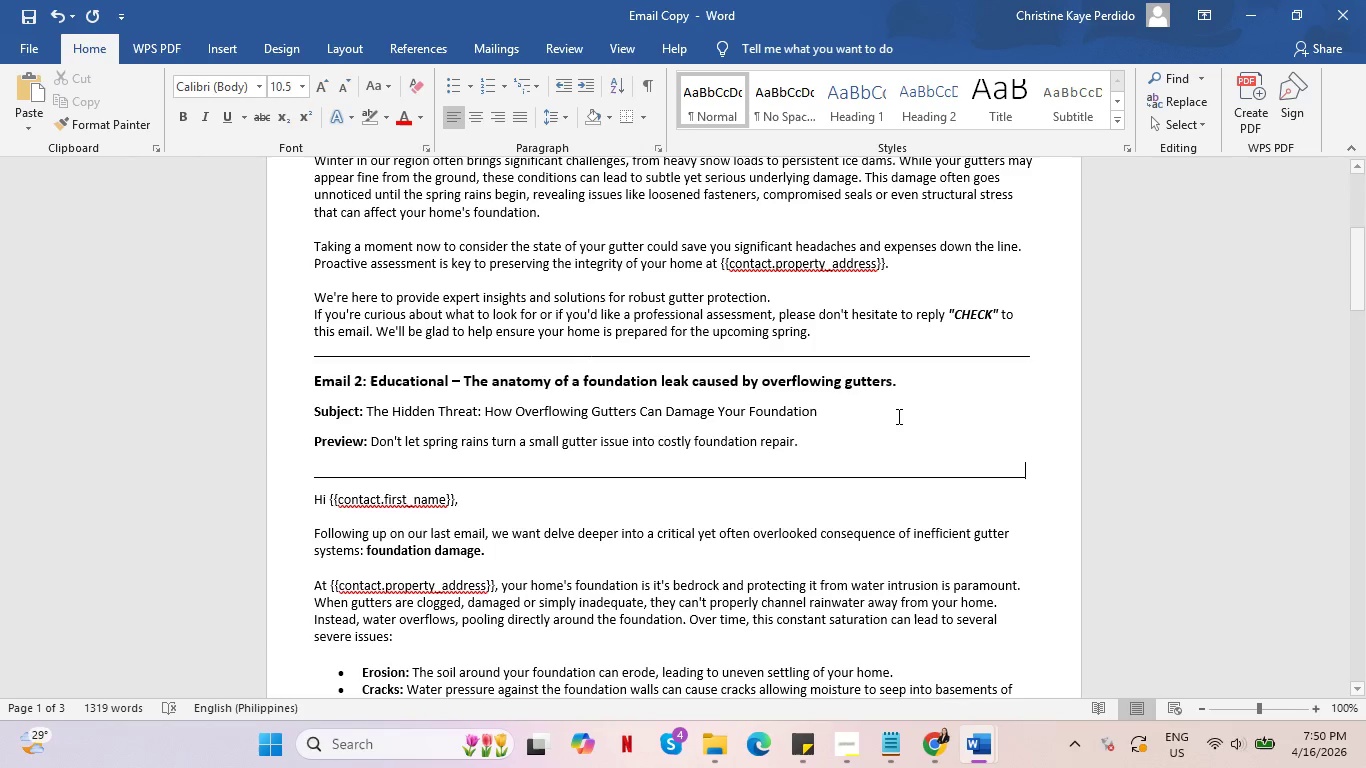 
scroll: coordinate [891, 427], scroll_direction: down, amount: 13.0
 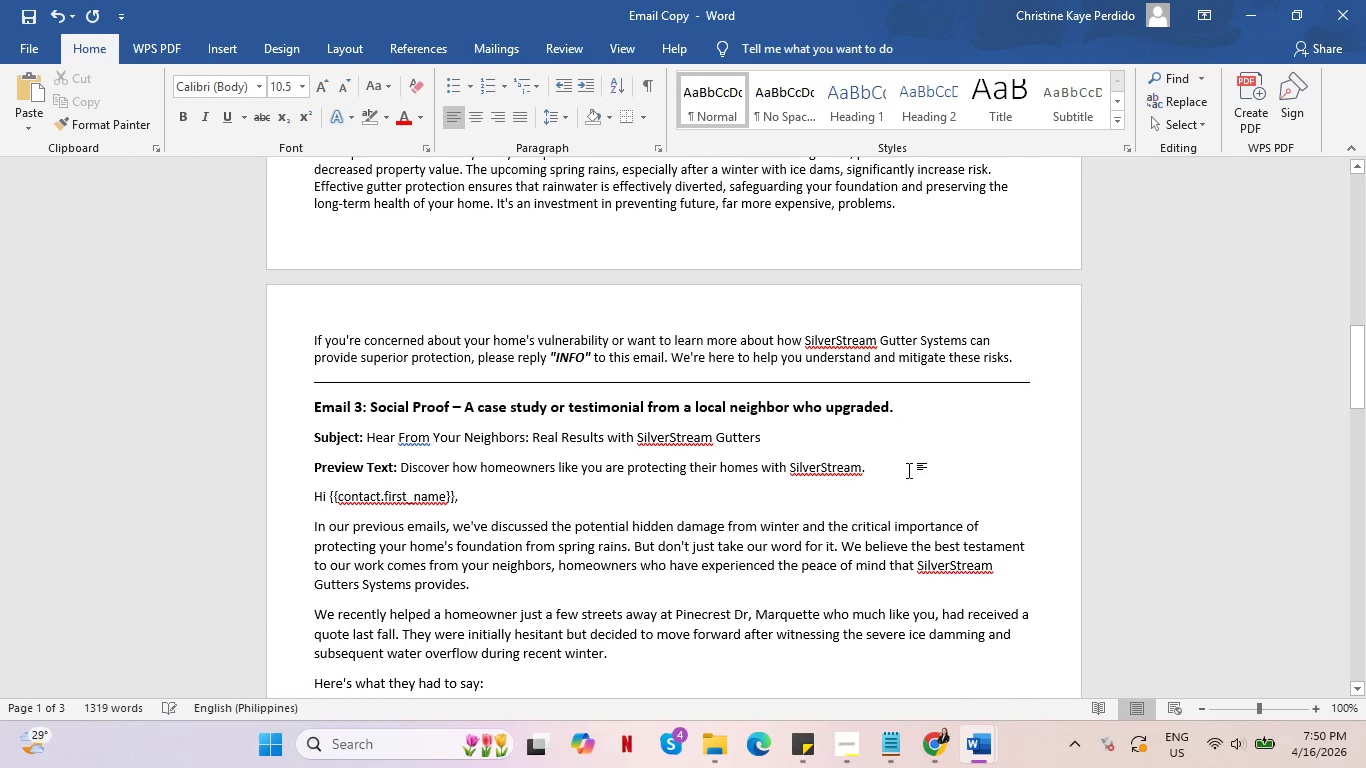 
key(Enter)
 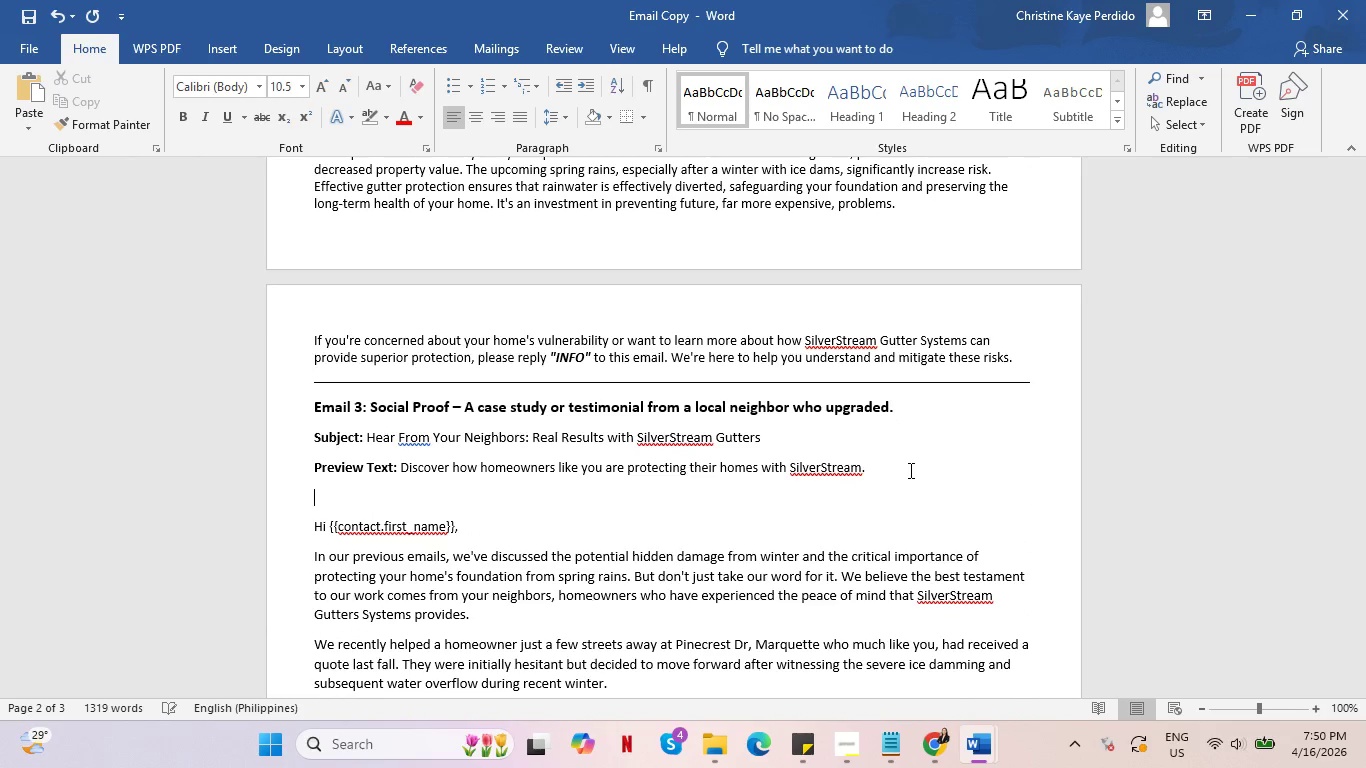 
hold_key(key=Minus, duration=1.5)
 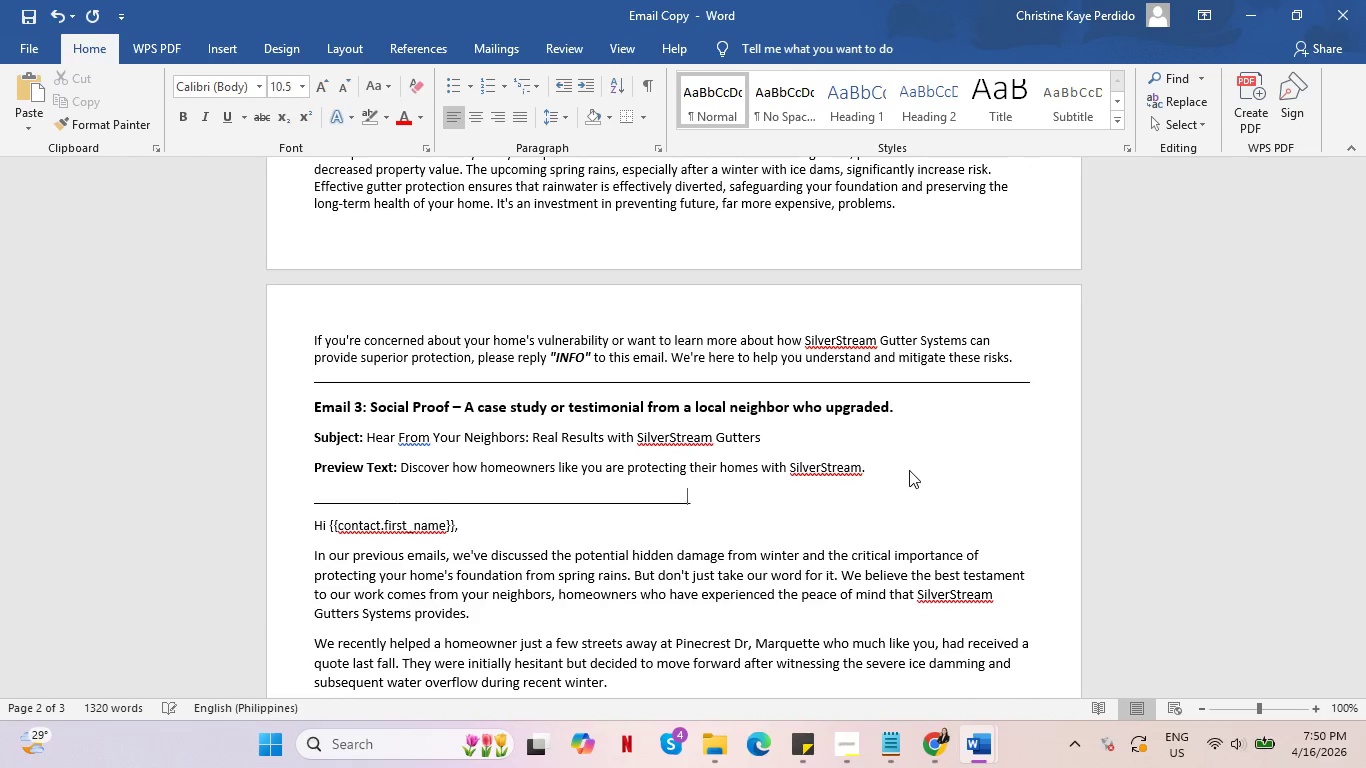 
hold_key(key=Minus, duration=1.5)
 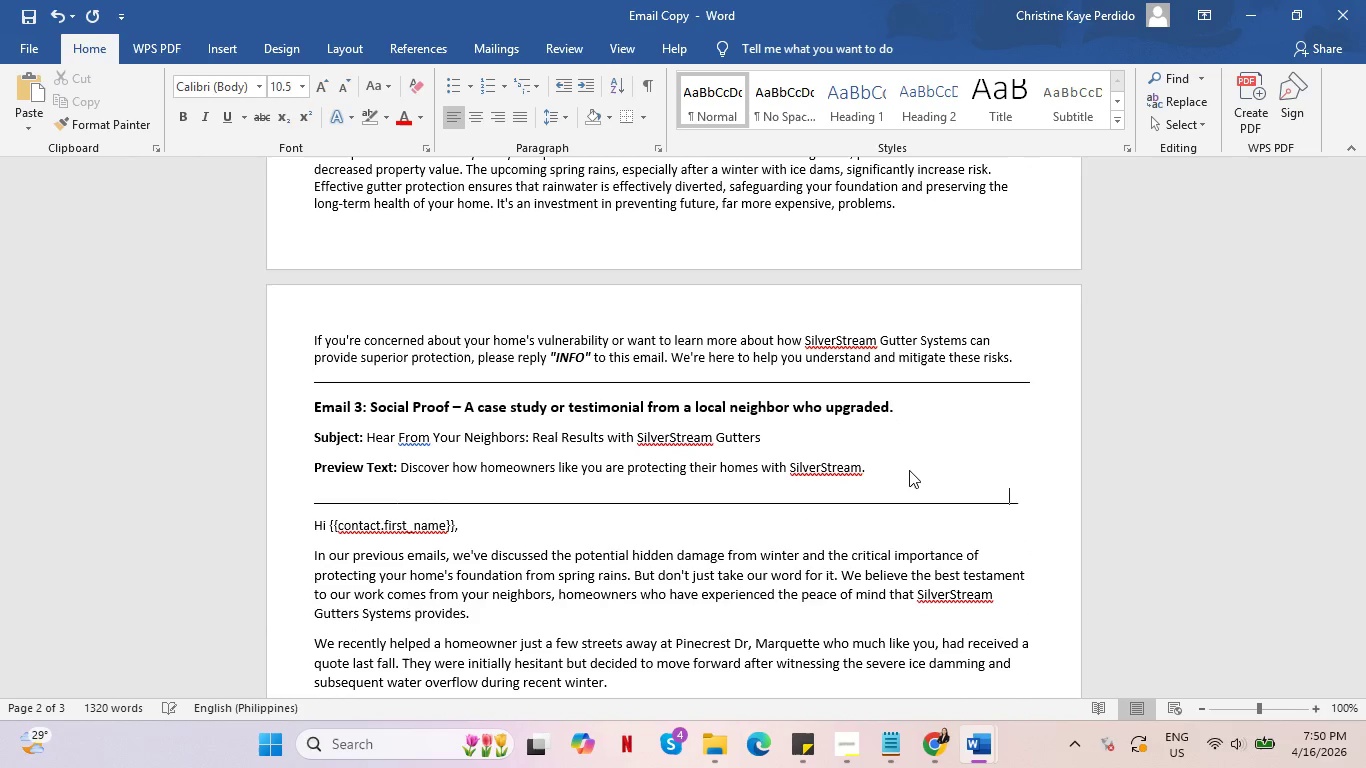 
hold_key(key=Minus, duration=0.59)
 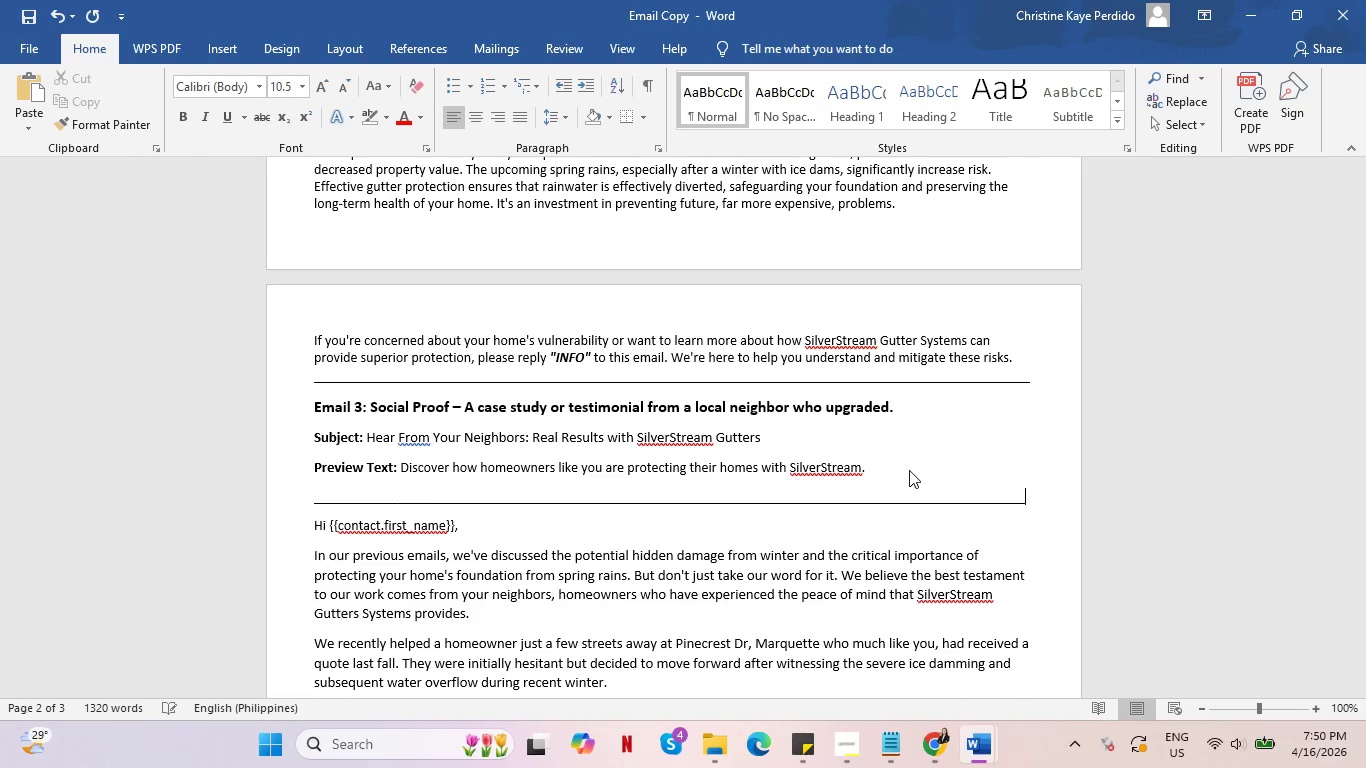 
key(Shift+Minus)
 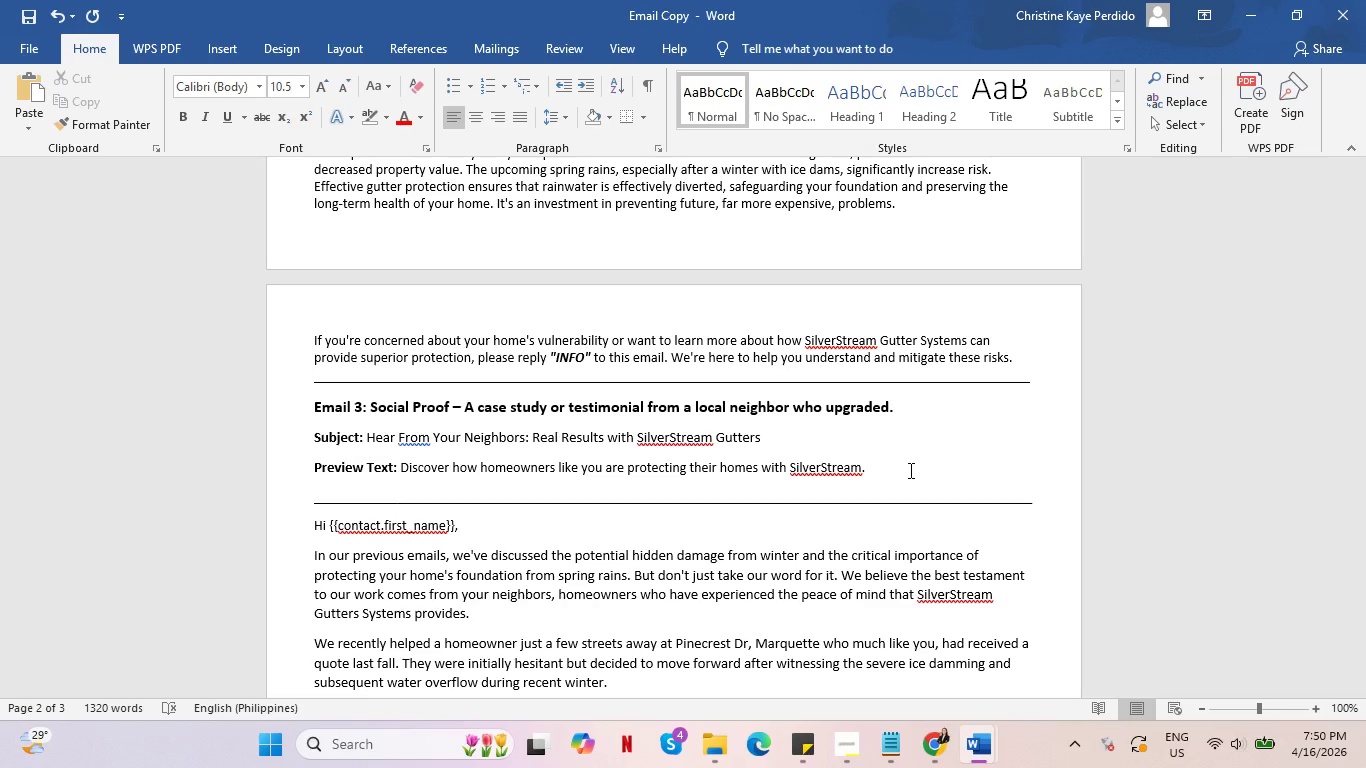 
scroll: coordinate [908, 471], scroll_direction: down, amount: 13.0
 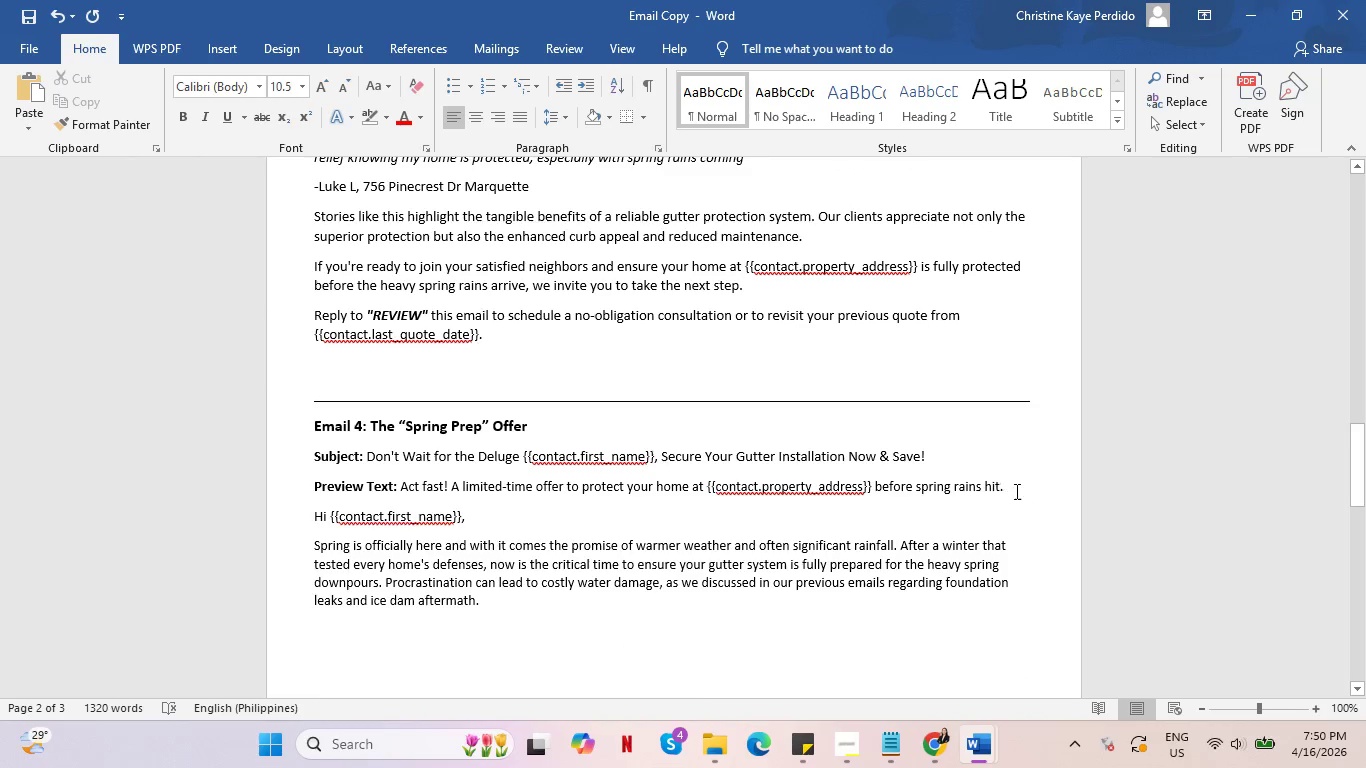 
left_click([1028, 489])
 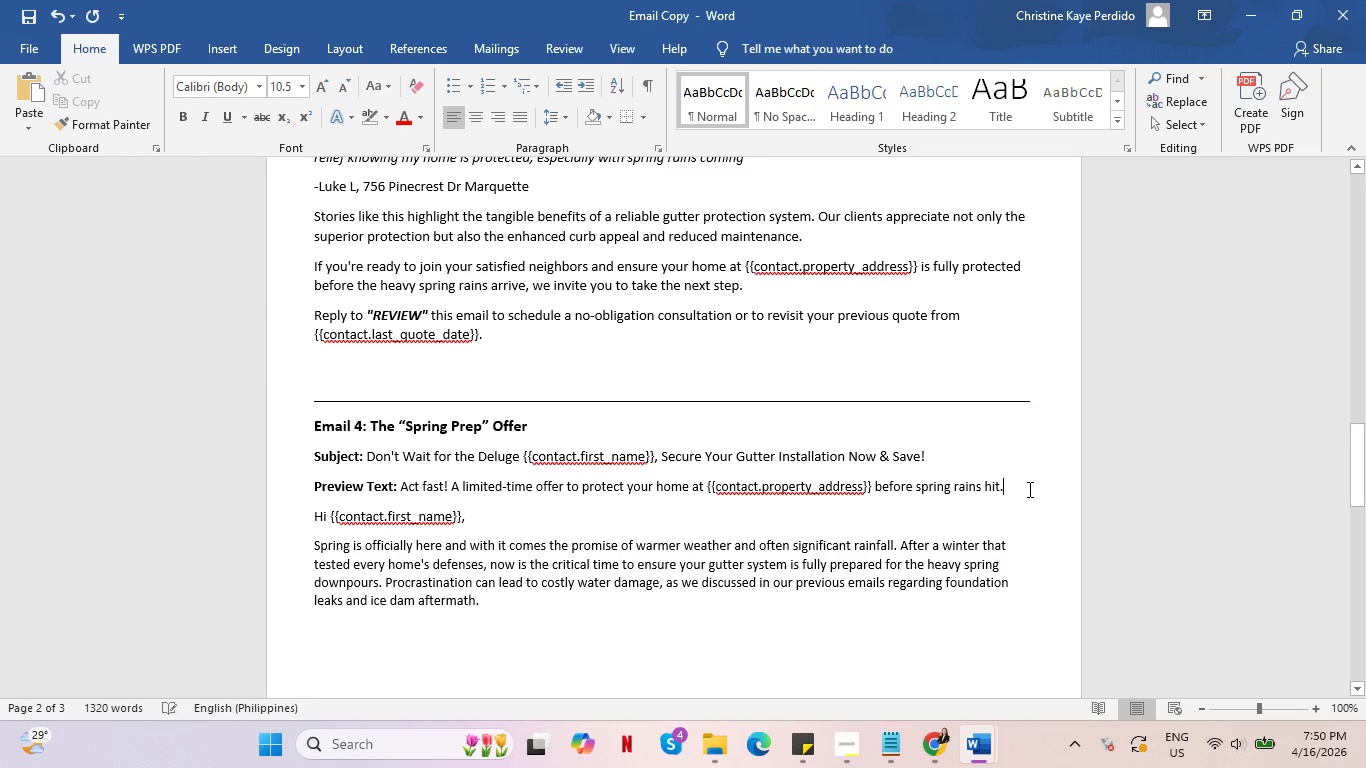 
key(Enter)
 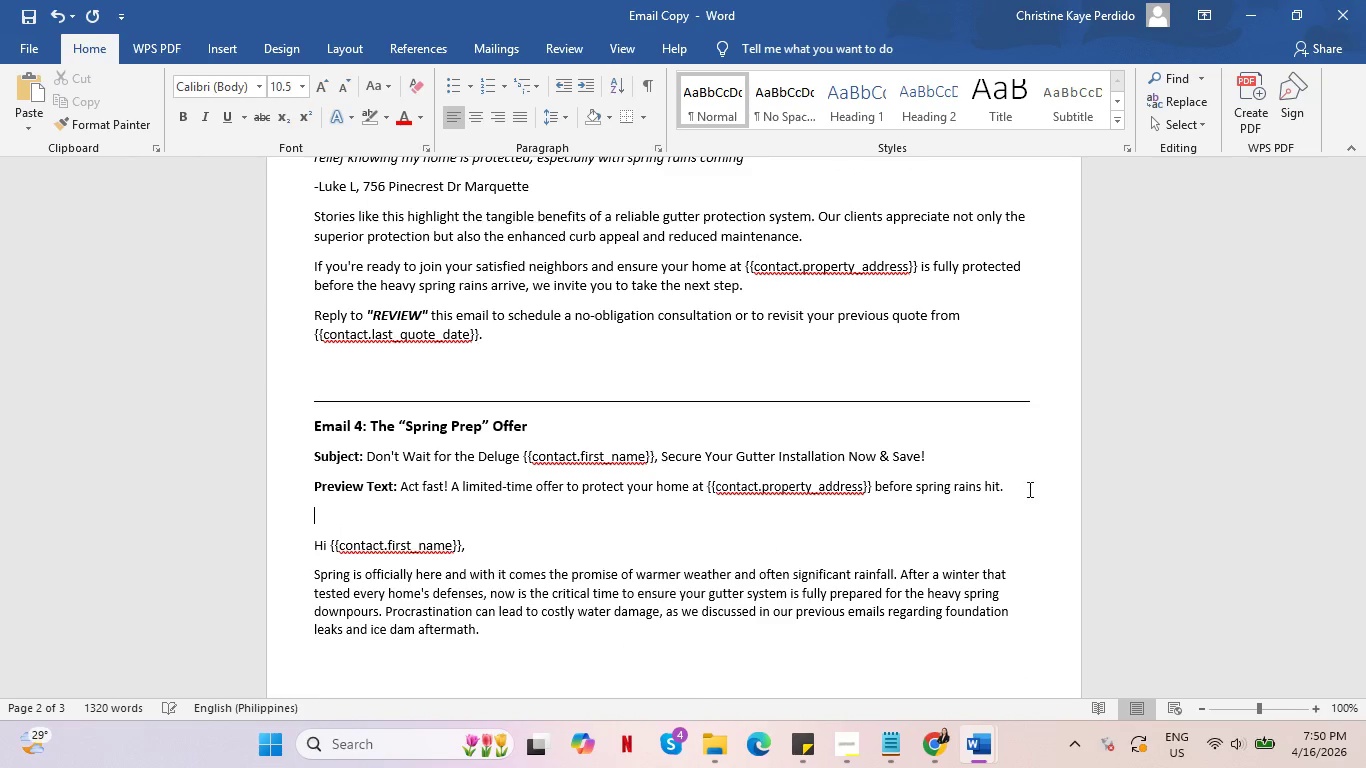 
hold_key(key=Minus, duration=1.5)
 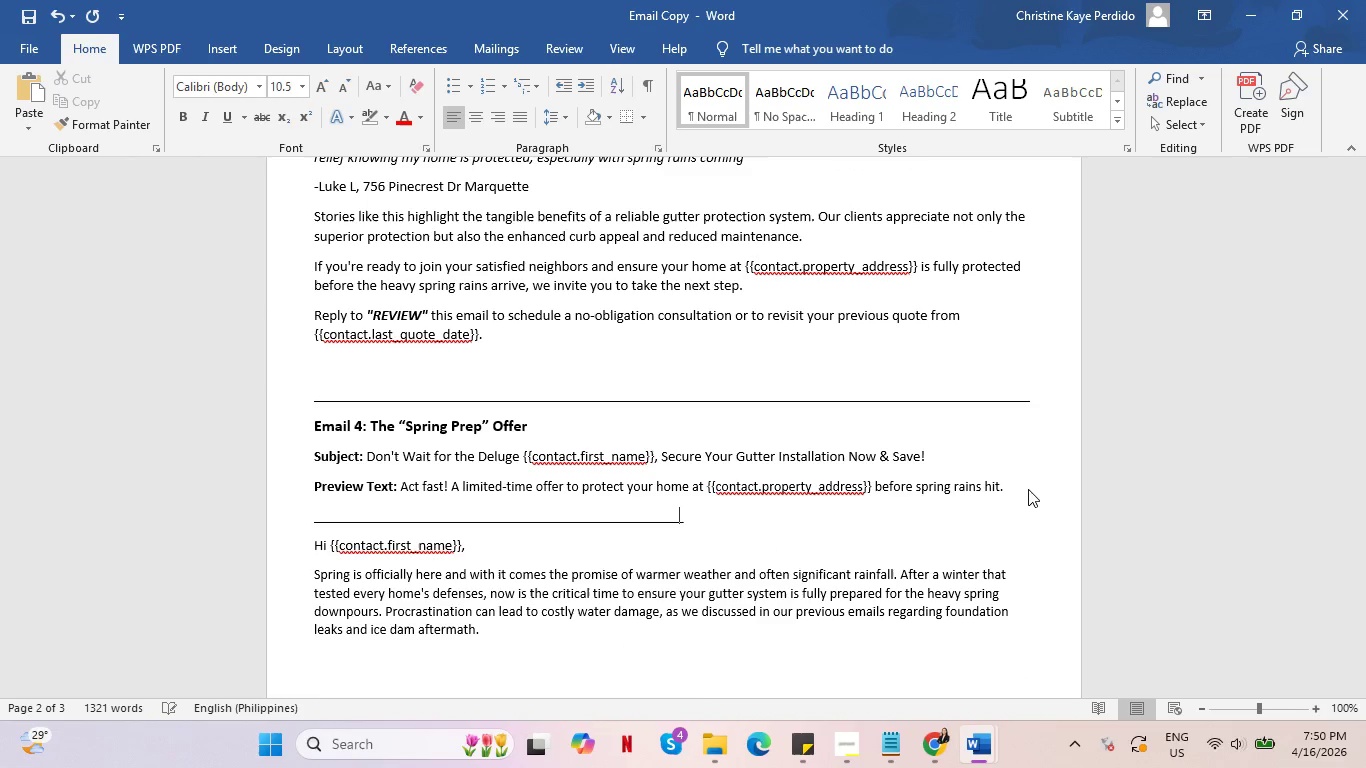 
hold_key(key=Minus, duration=1.5)
 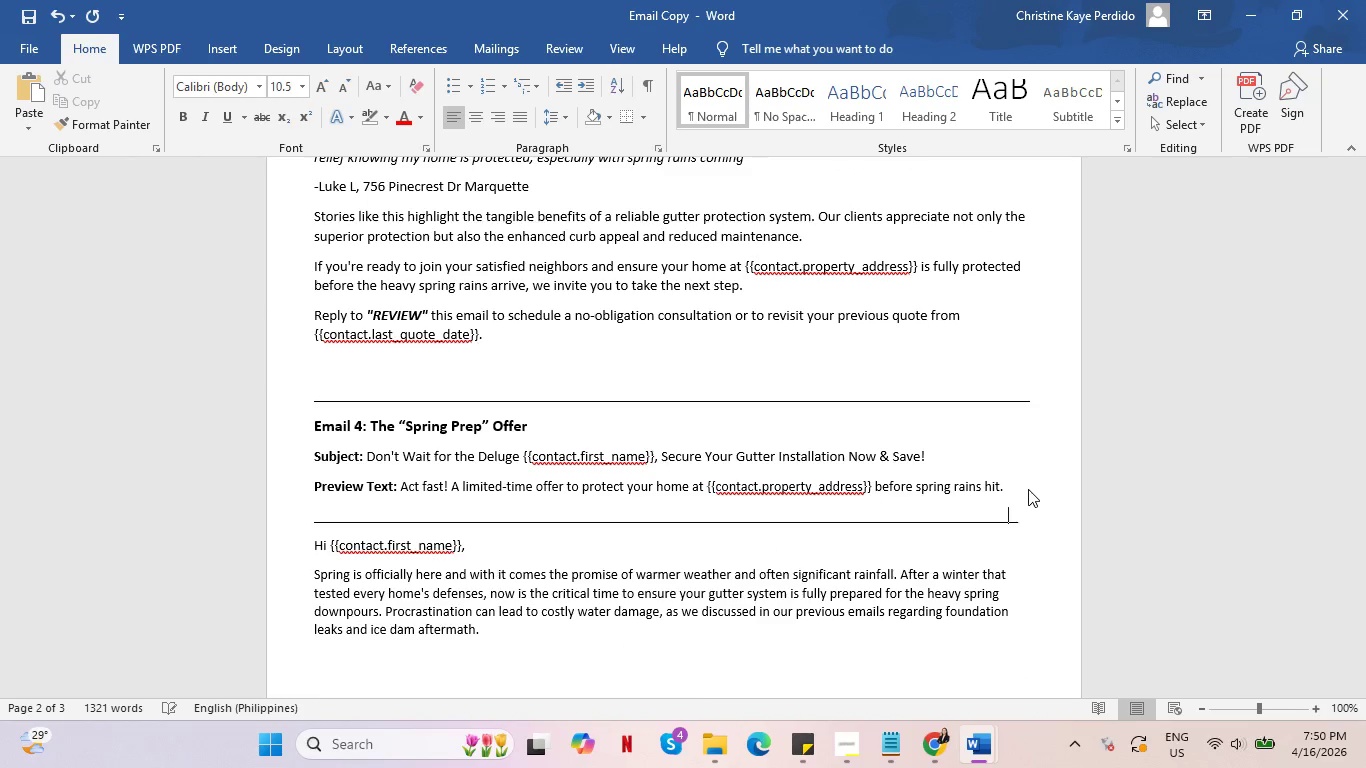 
hold_key(key=Minus, duration=0.61)
 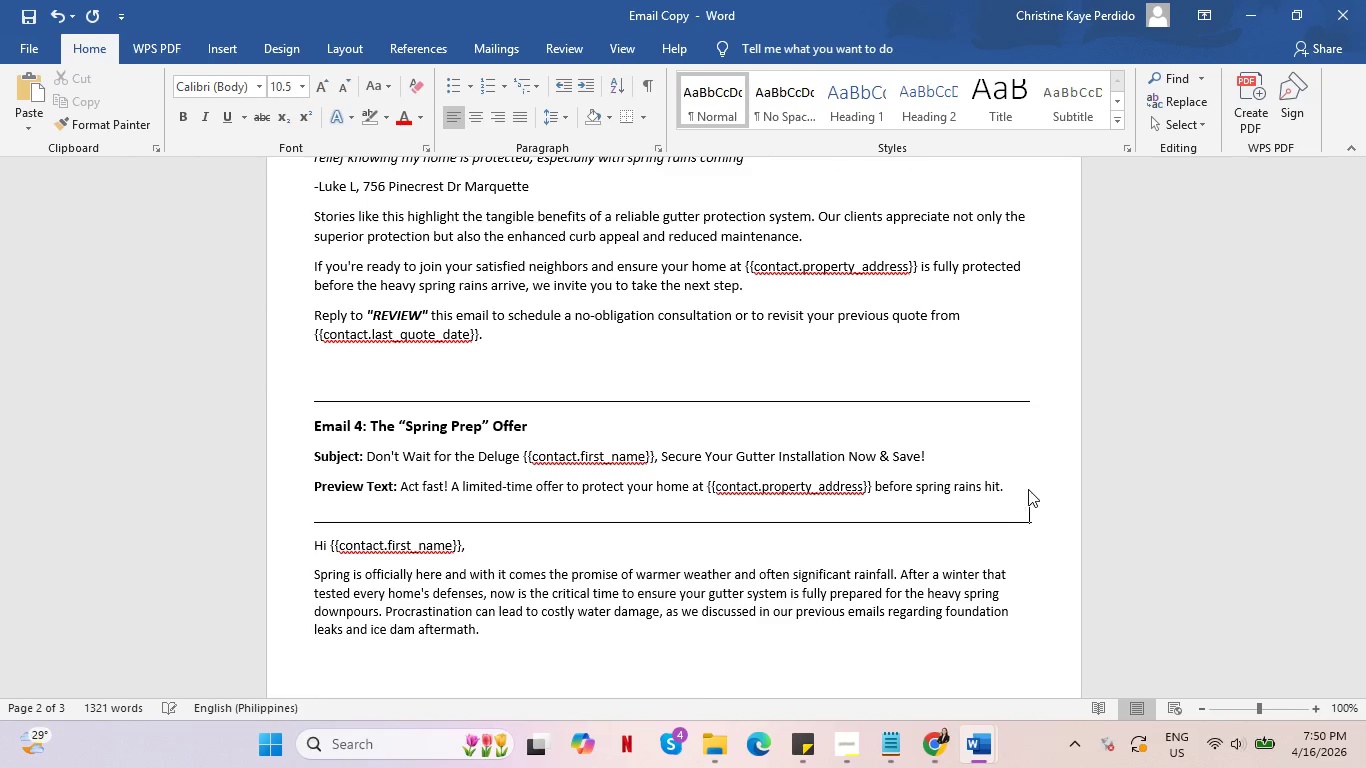 
key(Shift+Minus)
 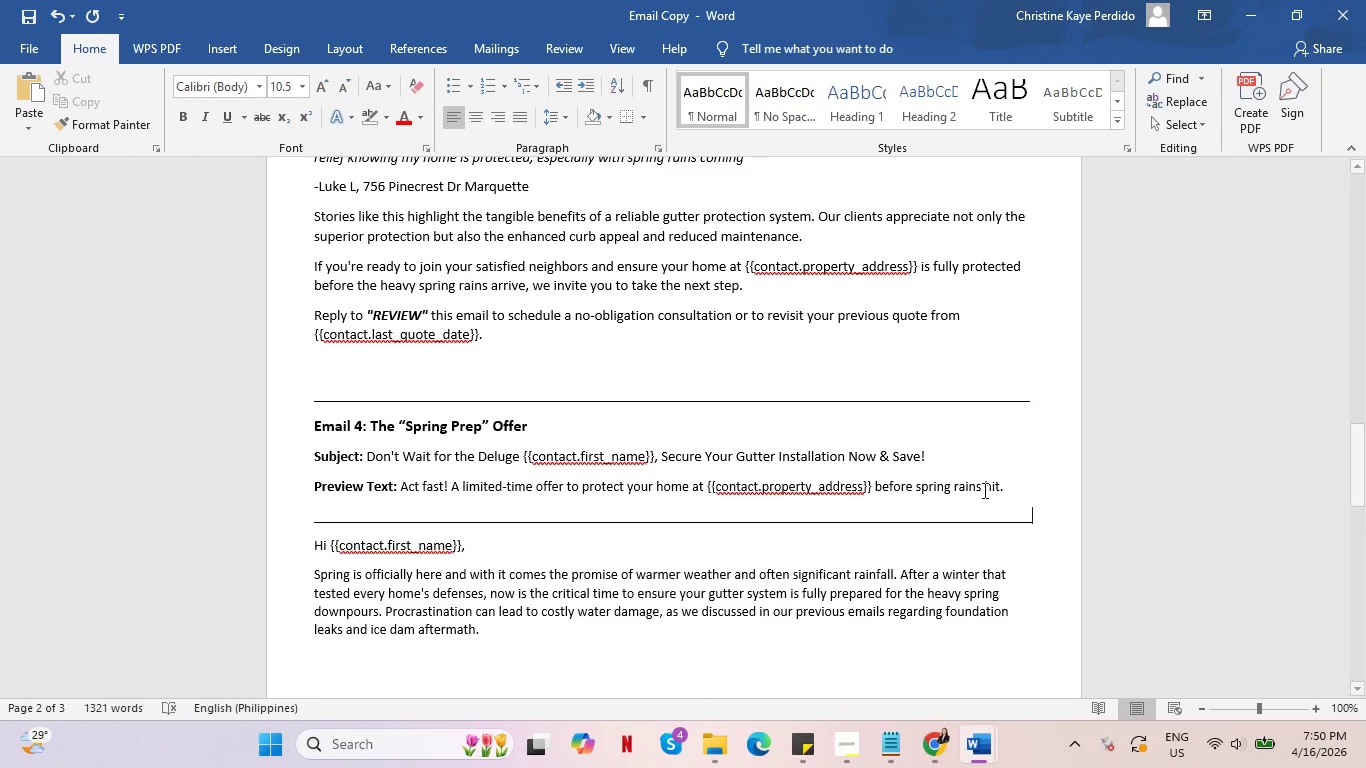 
scroll: coordinate [919, 460], scroll_direction: down, amount: 16.0
 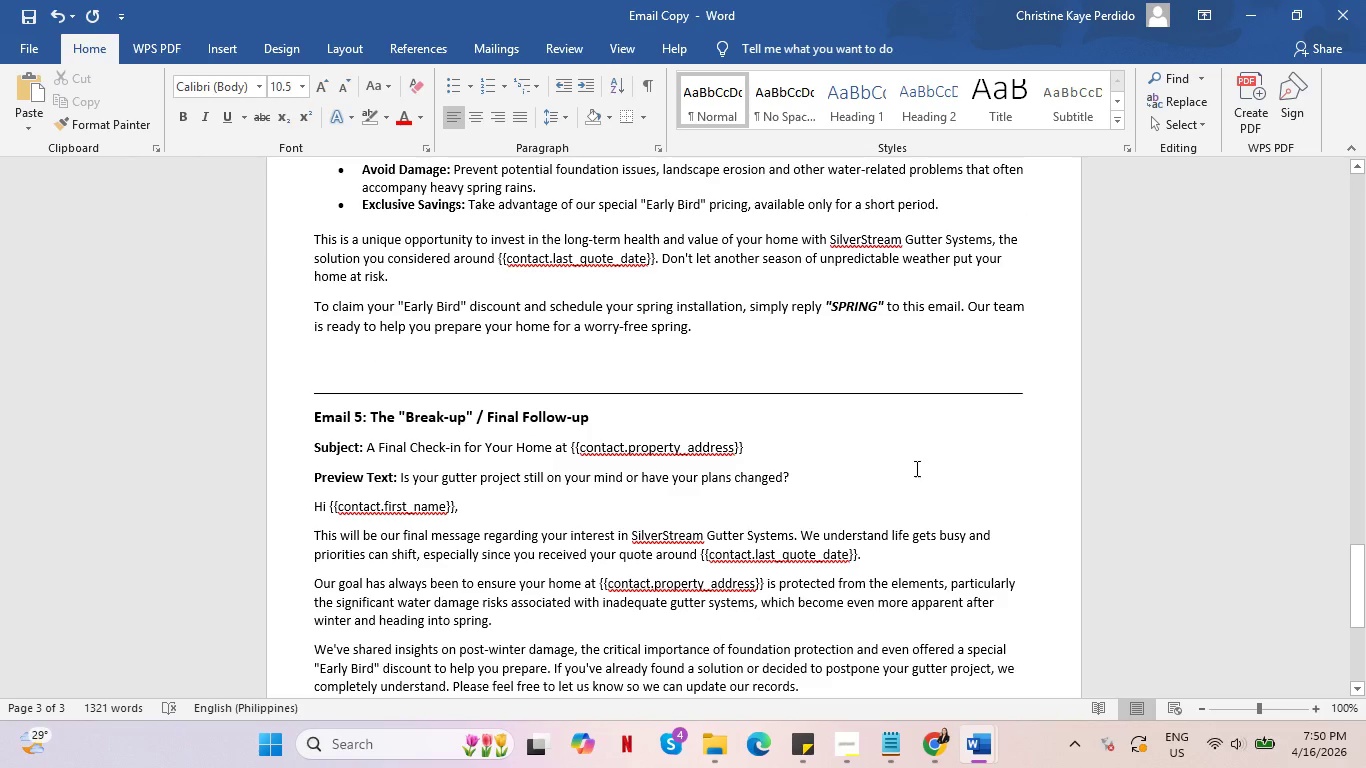 
left_click([926, 470])
 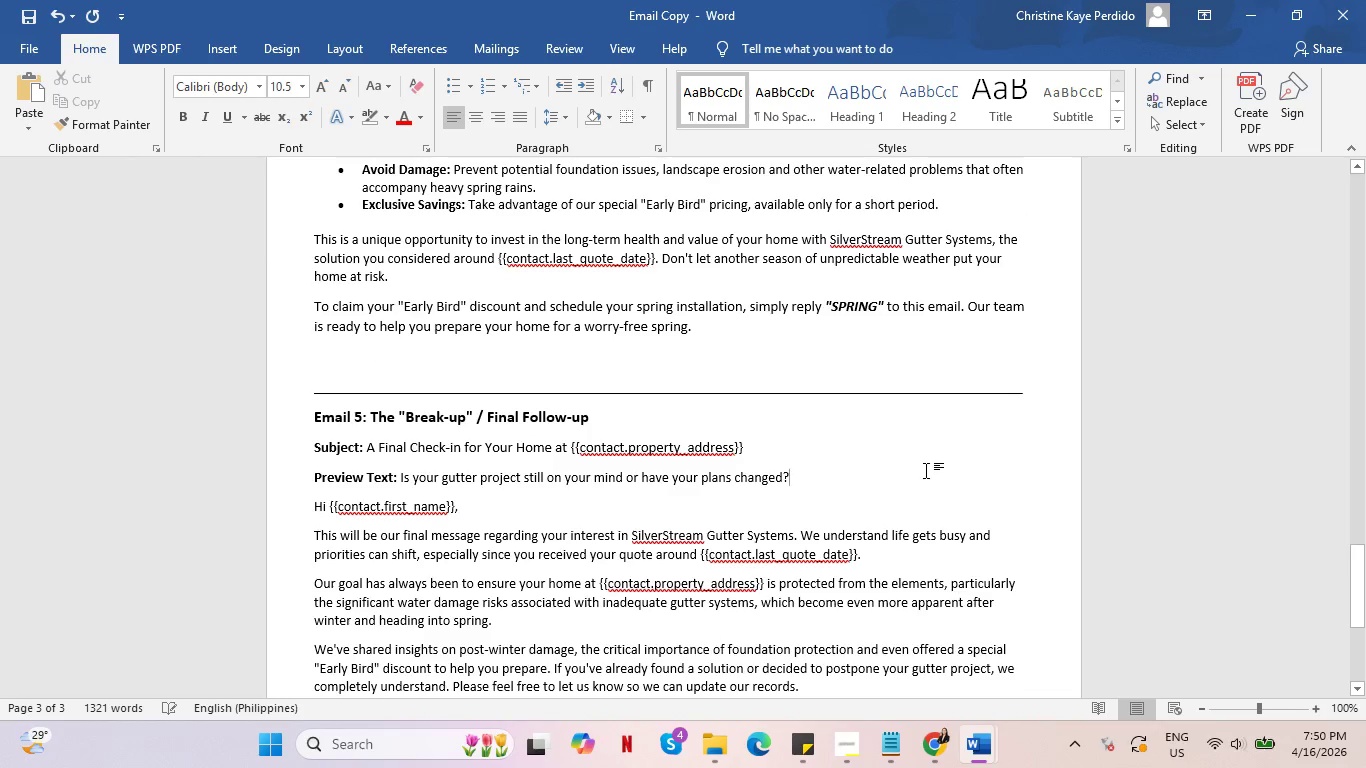 
key(Enter)
 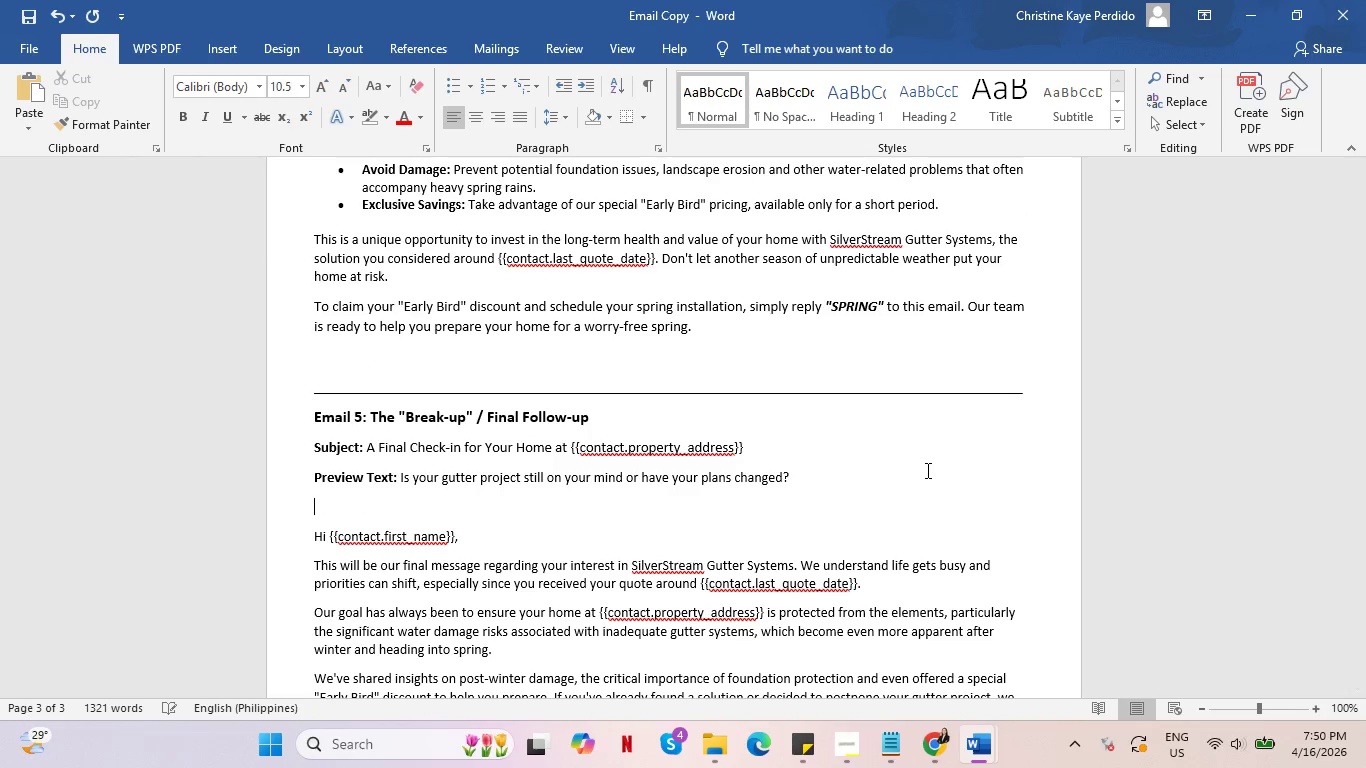 
hold_key(key=Minus, duration=1.5)
 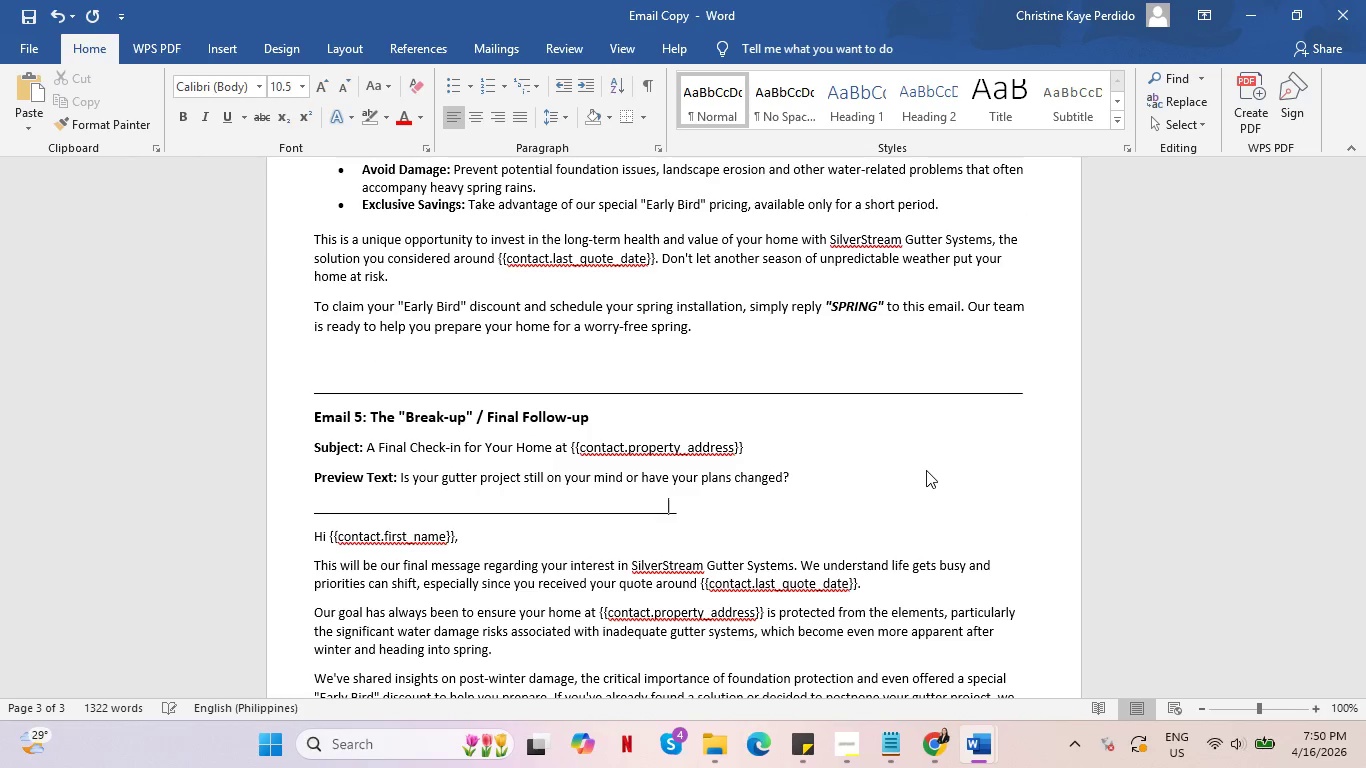 
hold_key(key=Minus, duration=1.5)
 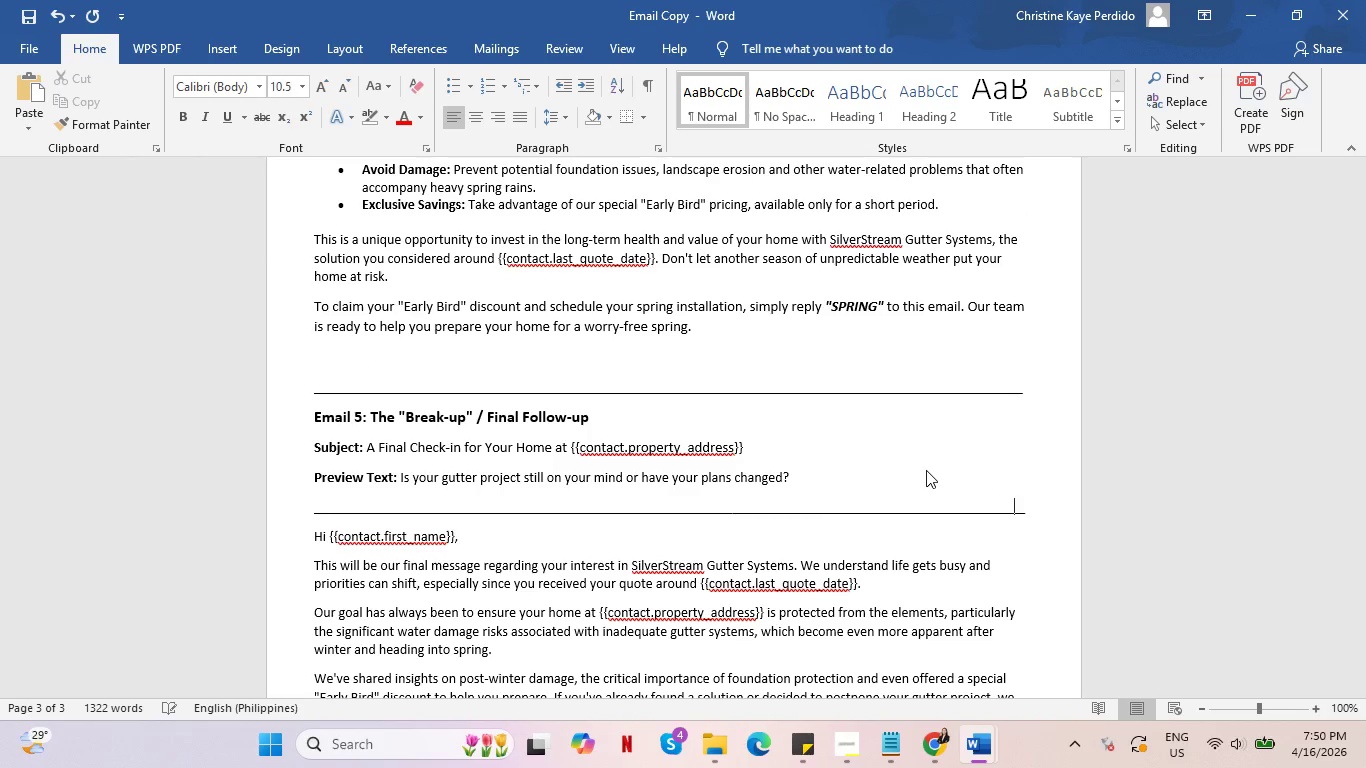 
hold_key(key=Minus, duration=0.61)
 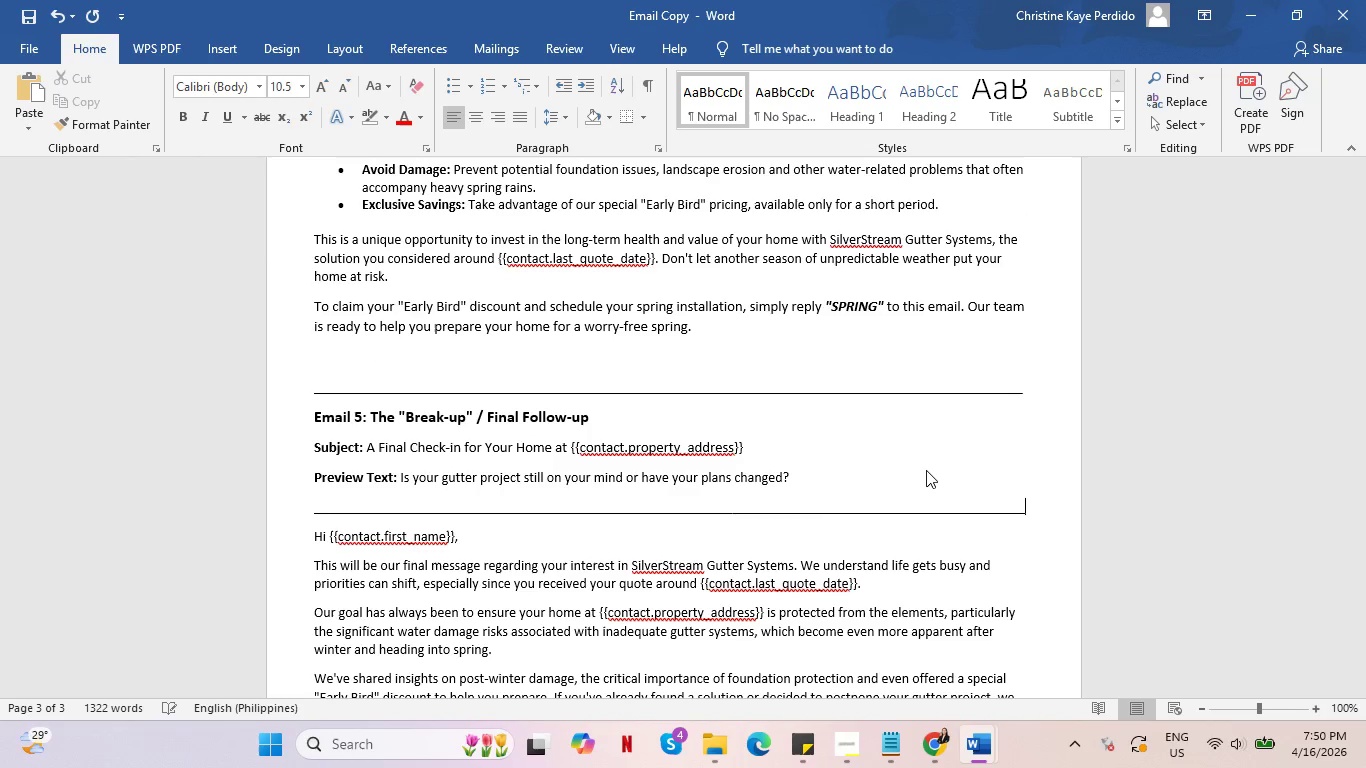 
key(Shift+Minus)
 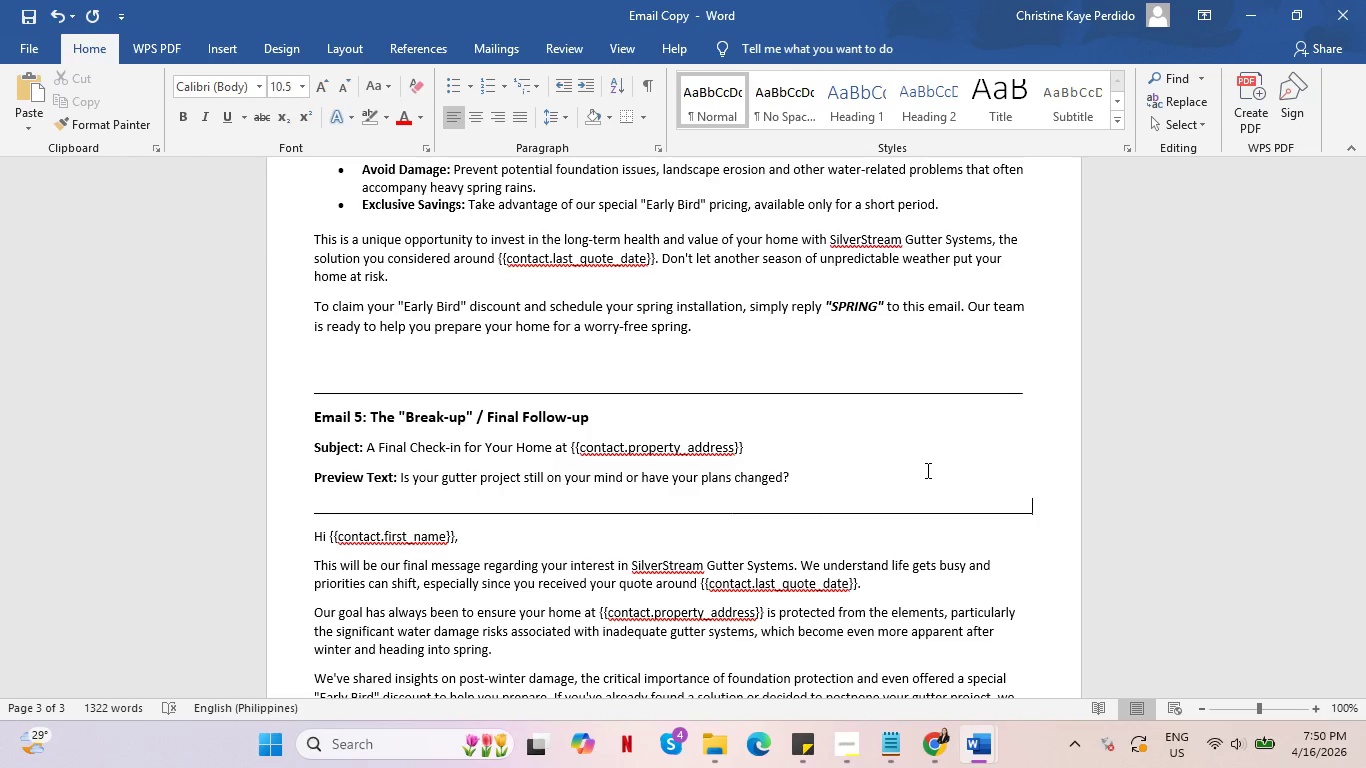 
scroll: coordinate [912, 503], scroll_direction: down, amount: 5.0
 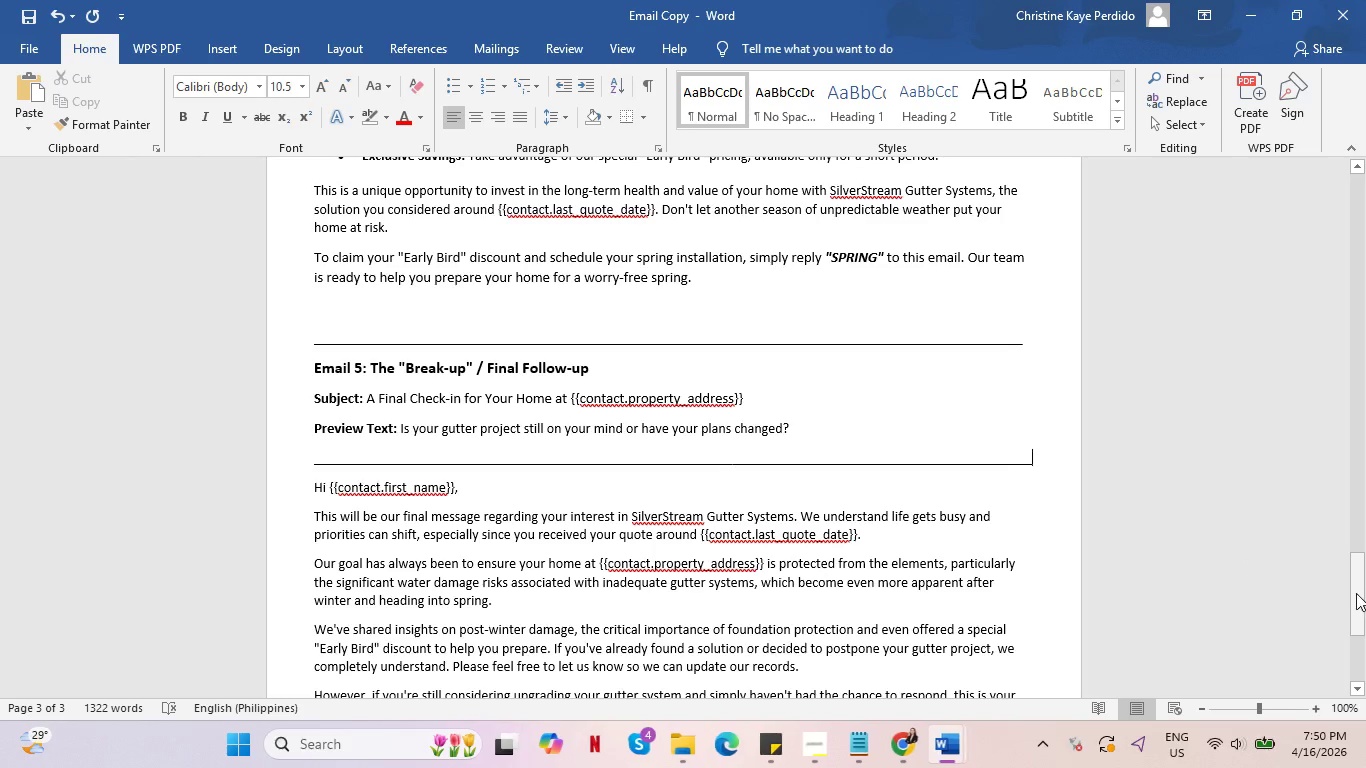 
left_click_drag(start_coordinate=[1356, 596], to_coordinate=[1365, 199])
 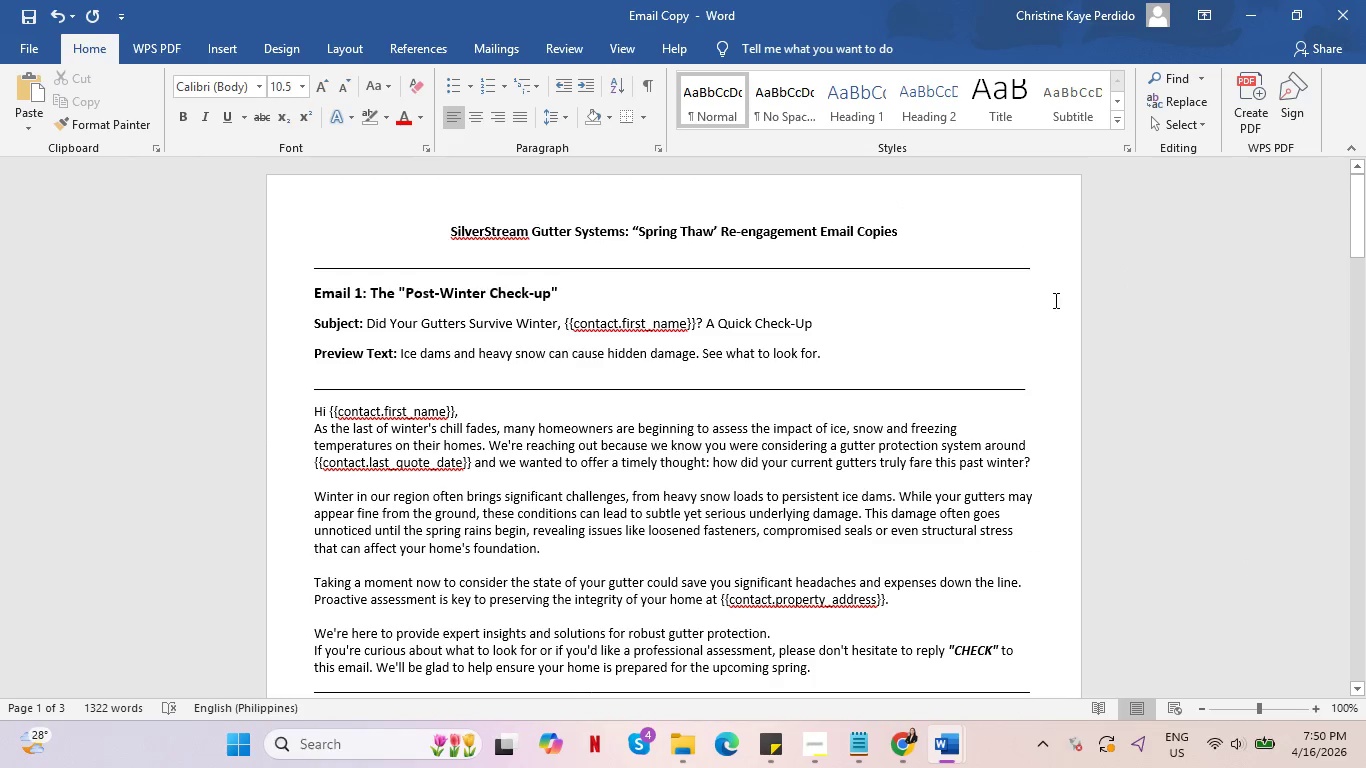 
scroll: coordinate [990, 380], scroll_direction: down, amount: 55.0
 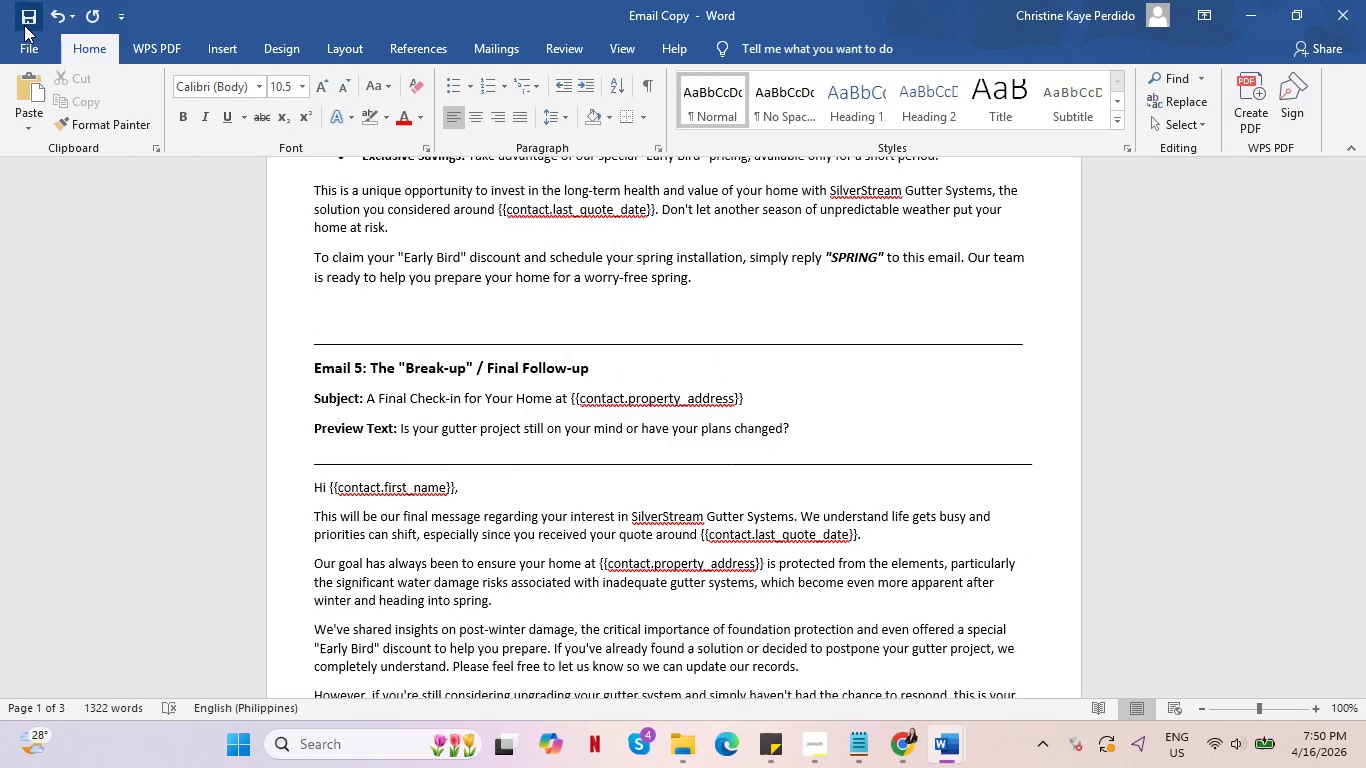 
left_click([24, 24])
 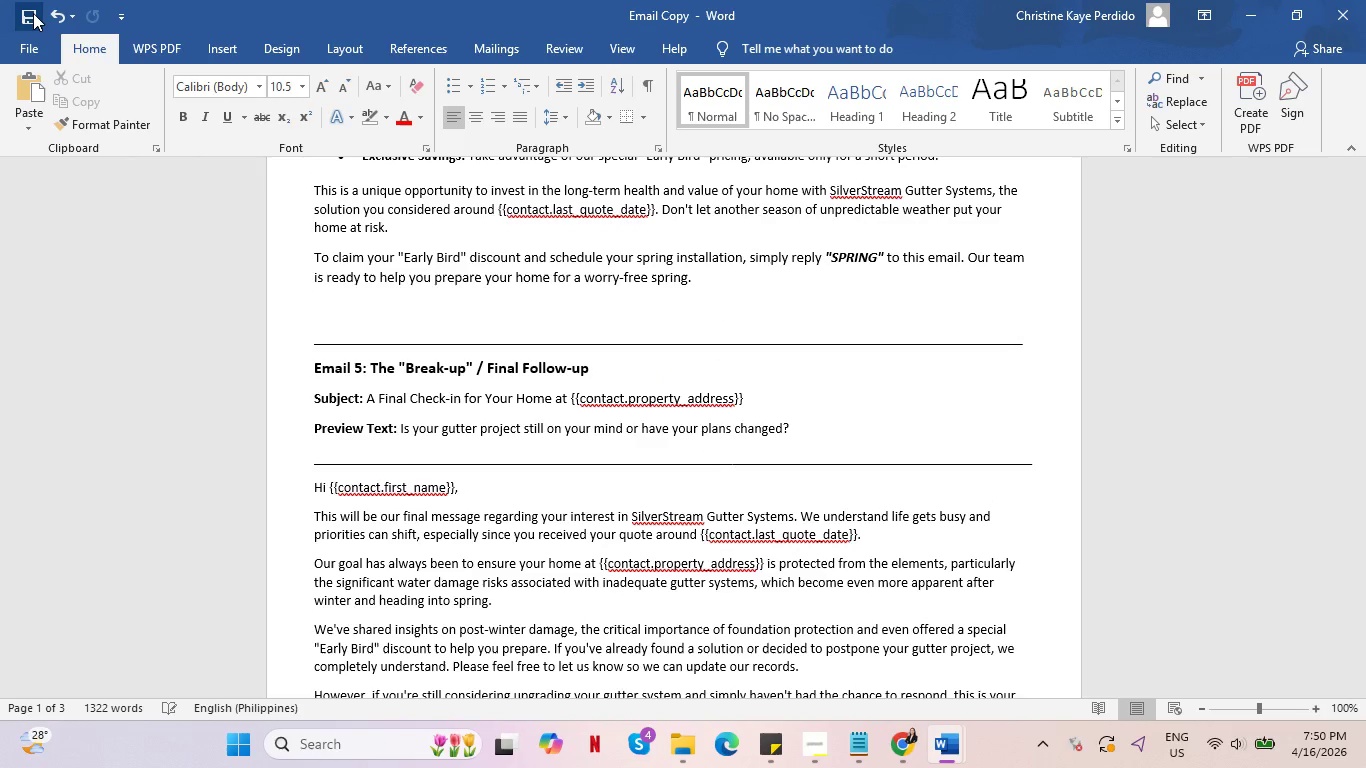 
left_click([33, 13])
 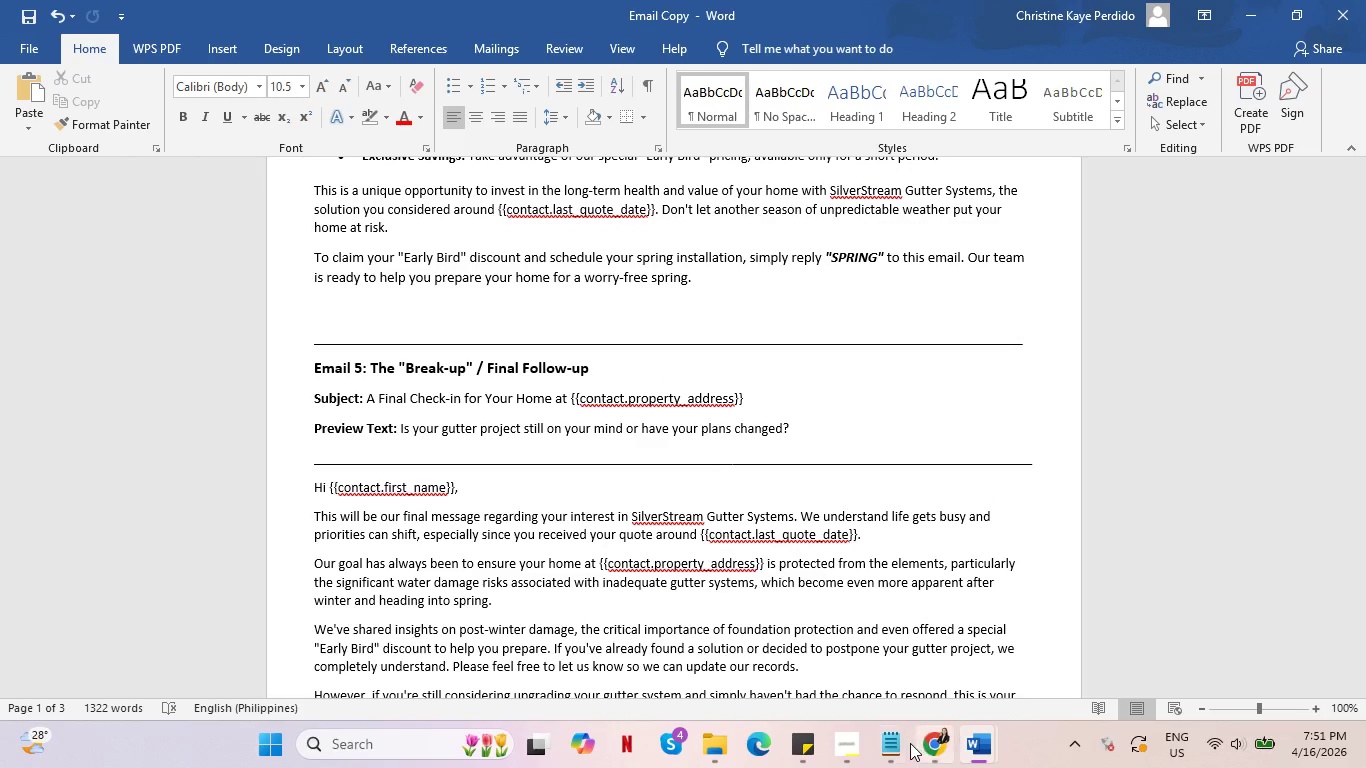 
left_click([844, 741])